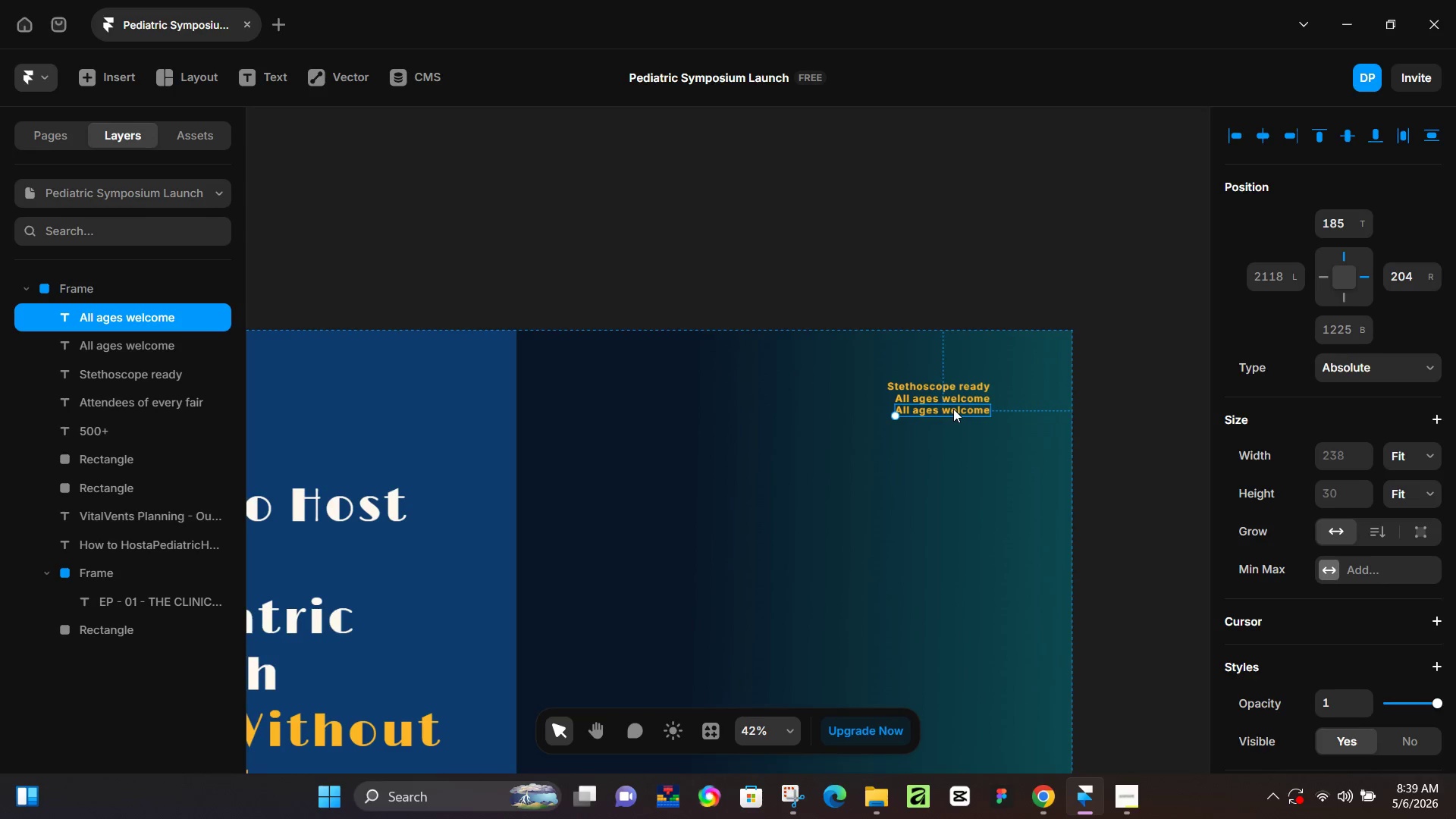 
hold_key(key=AltLeft, duration=0.69)
 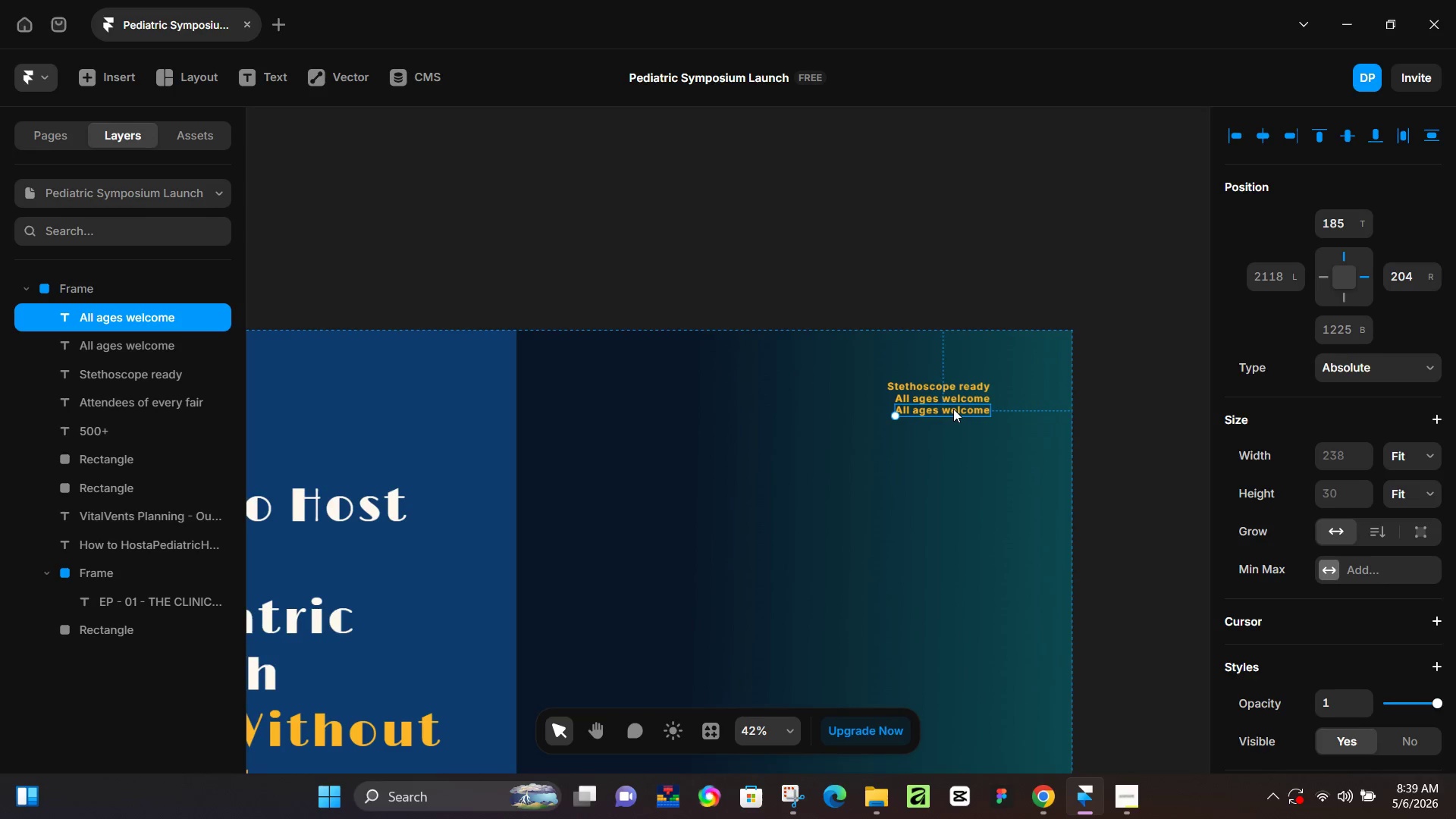 
double_click([953, 409])
 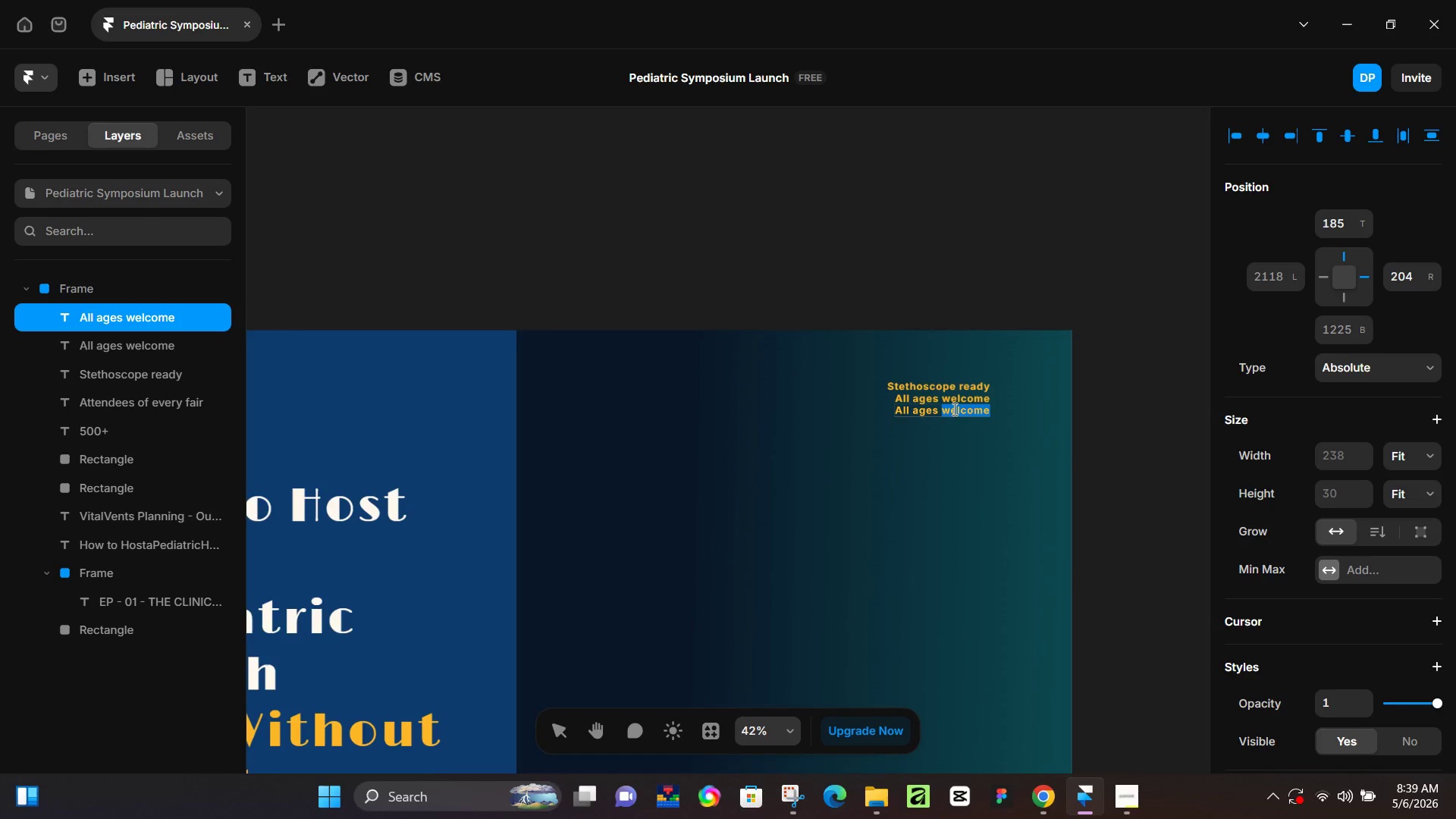 
key(Control+A)
 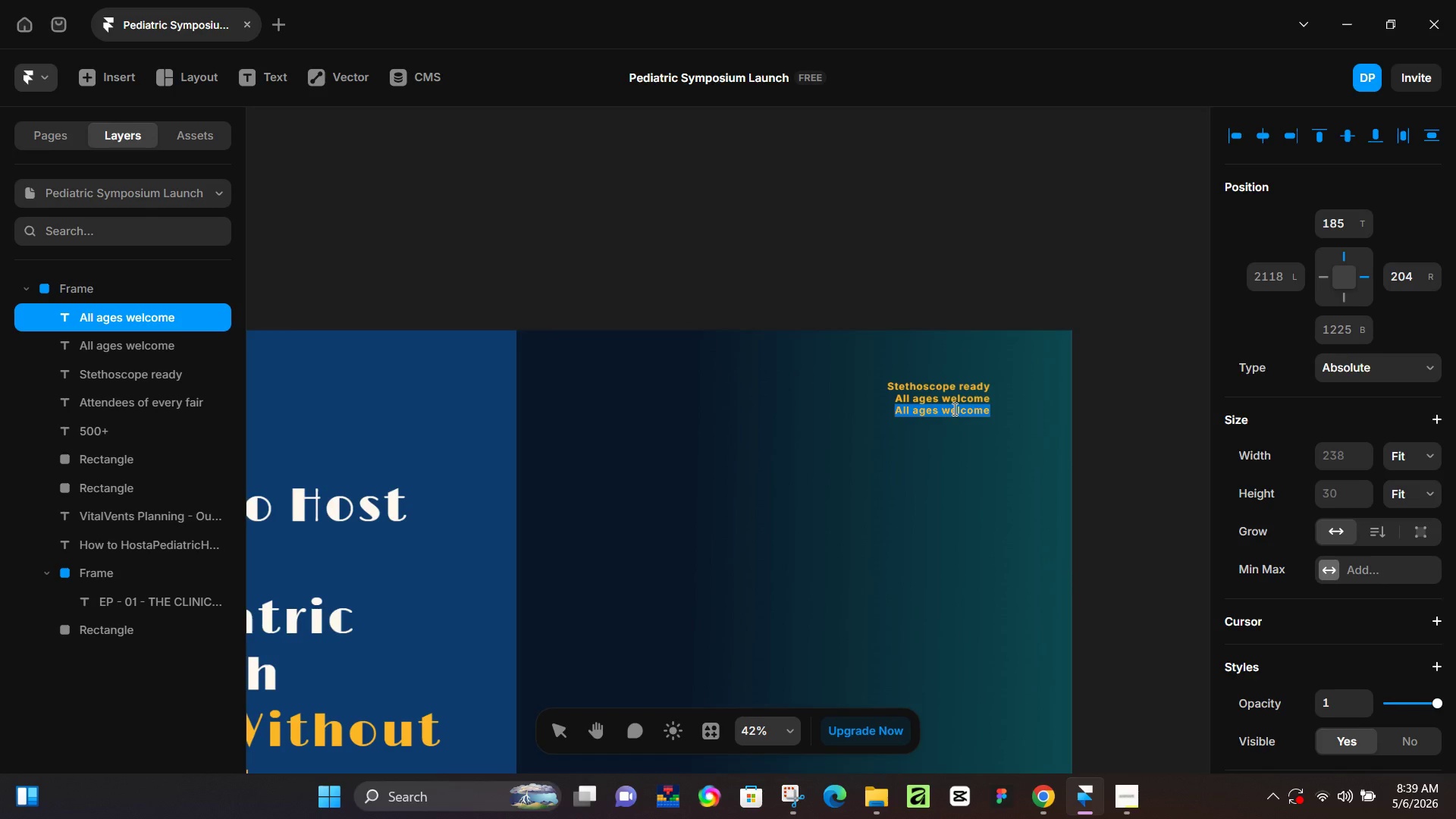 
type(Clinic approved)
 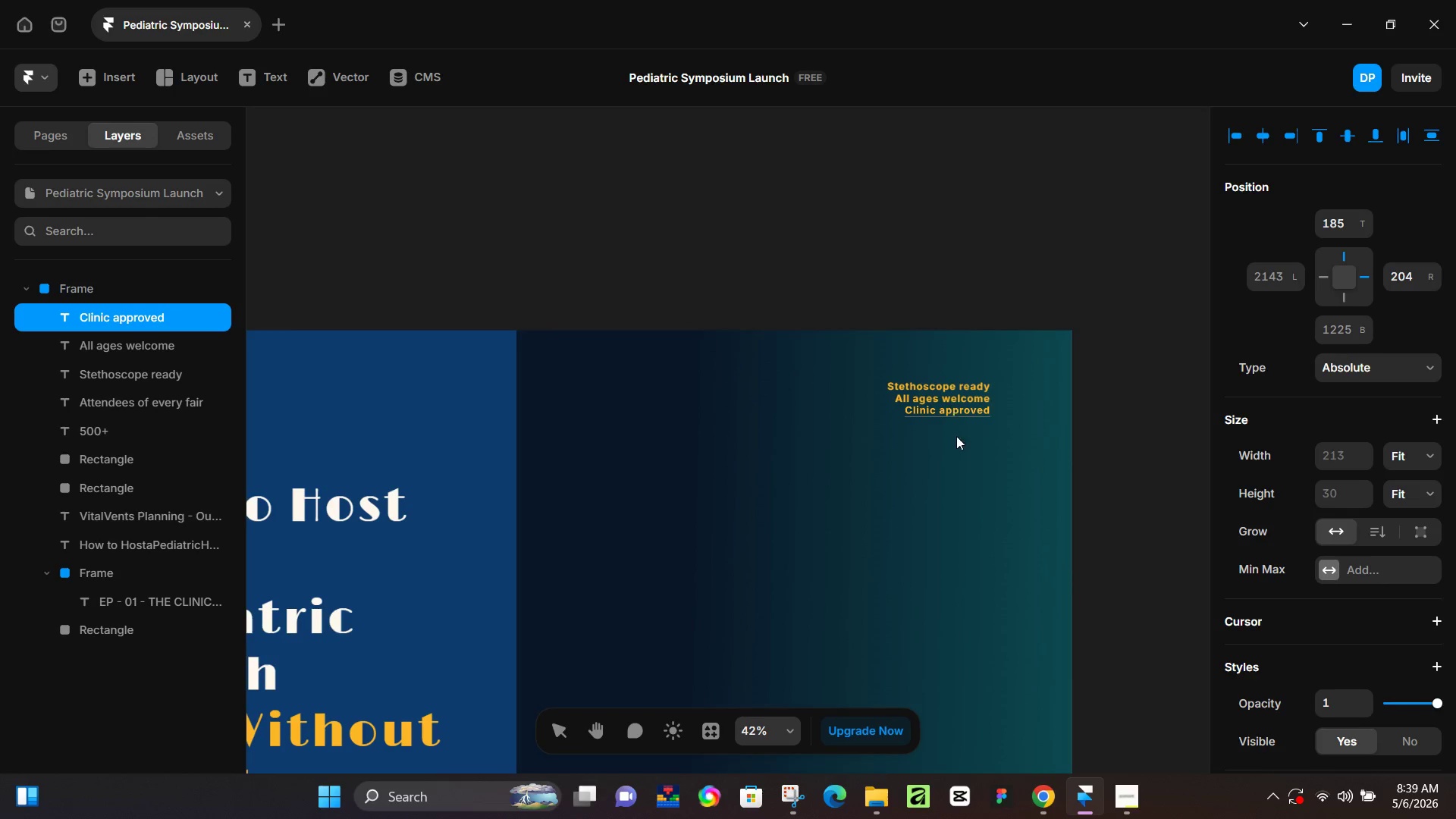 
left_click([944, 495])
 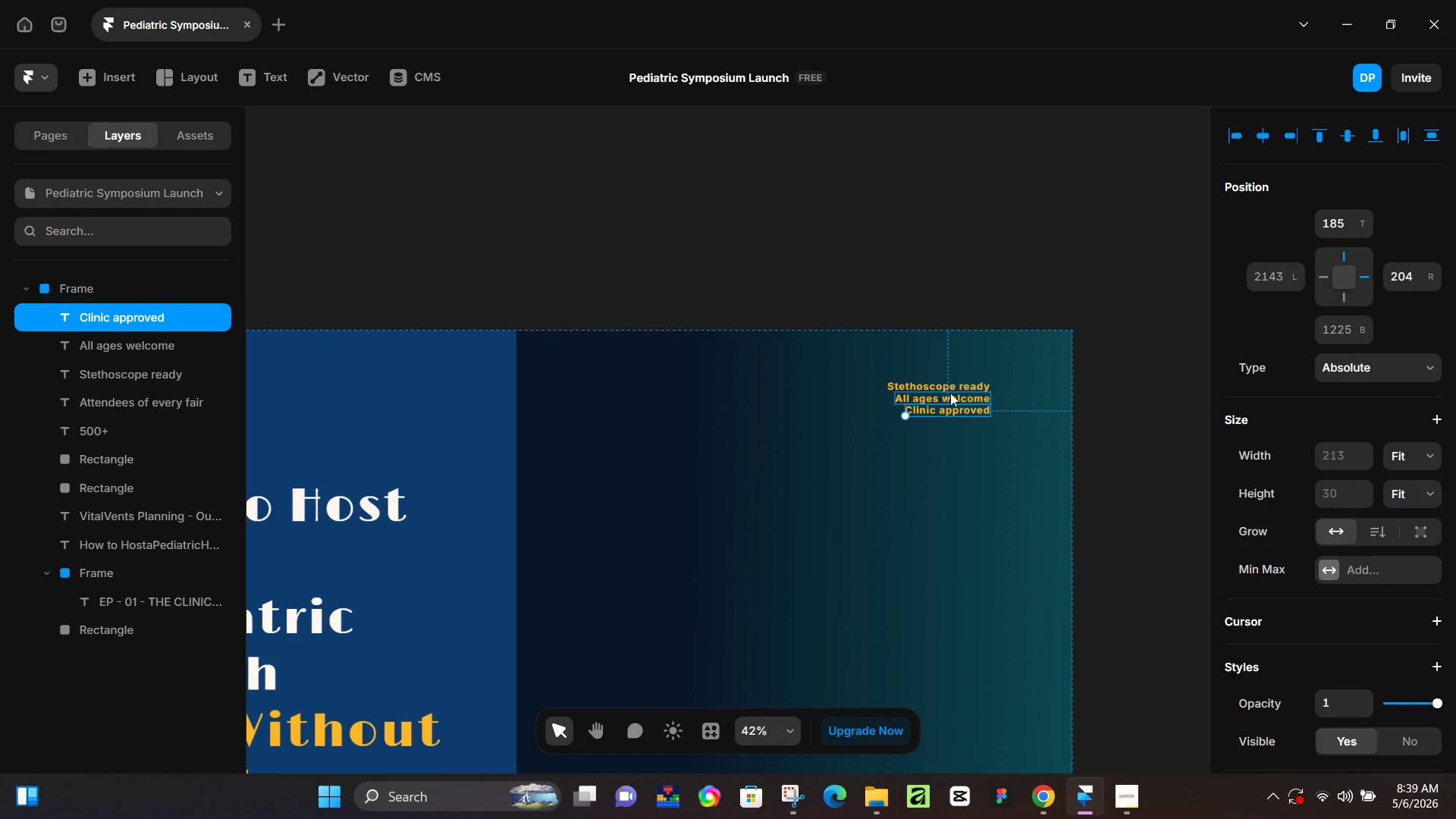 
key(Shift+ShiftLeft)
 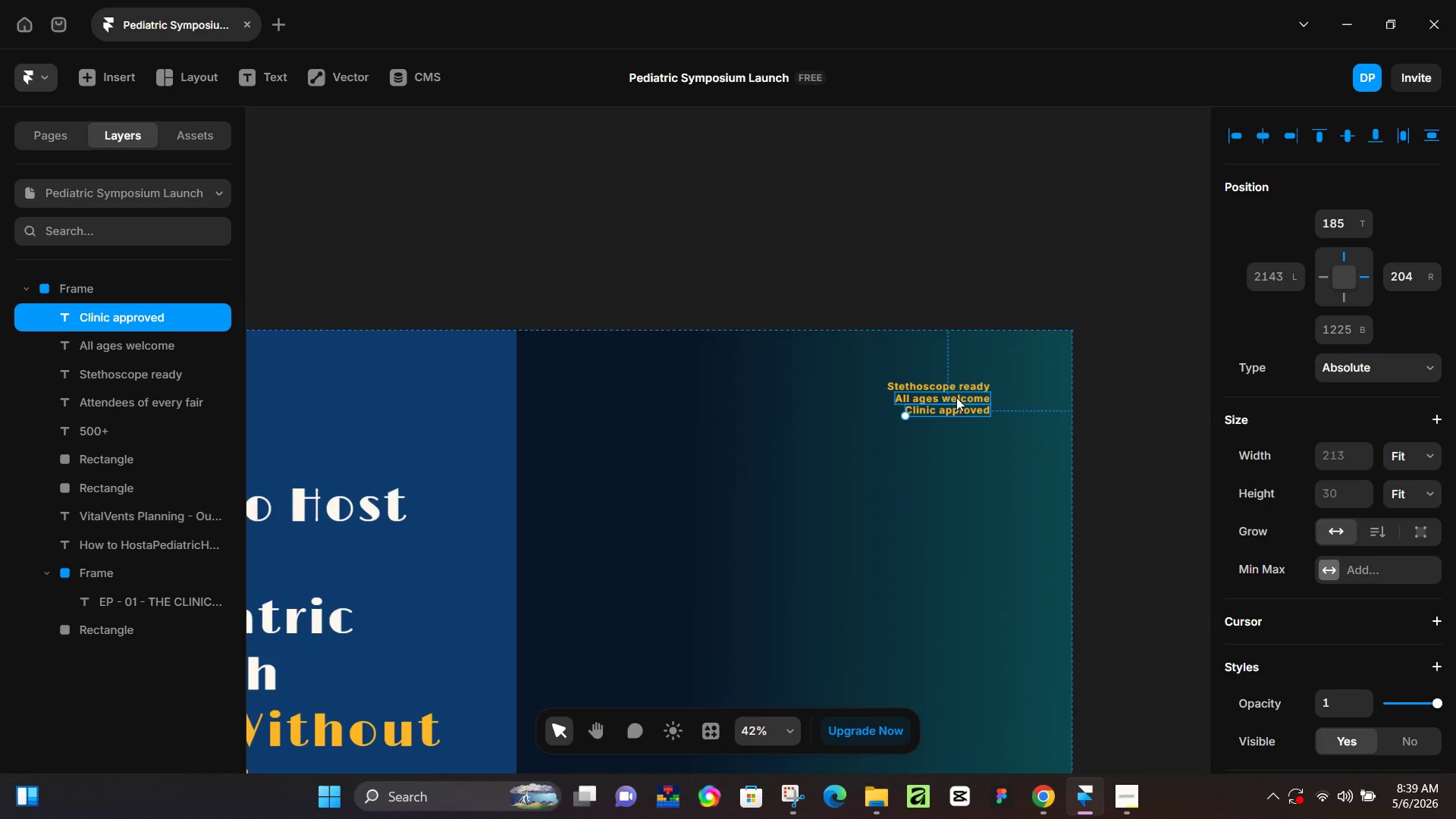 
left_click([956, 397])
 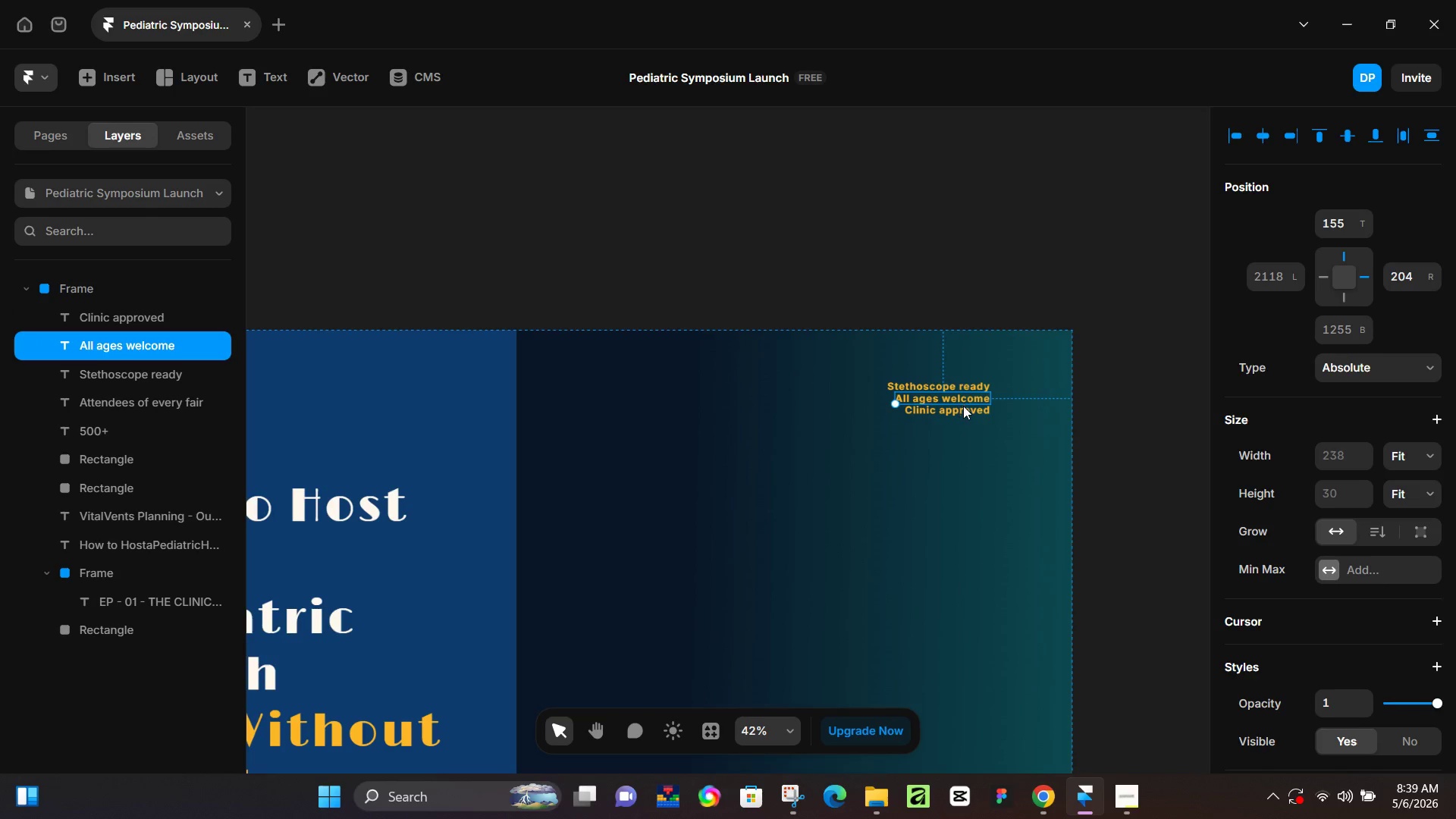 
hold_key(key=ShiftLeft, duration=1.52)
left_click([963, 410])
 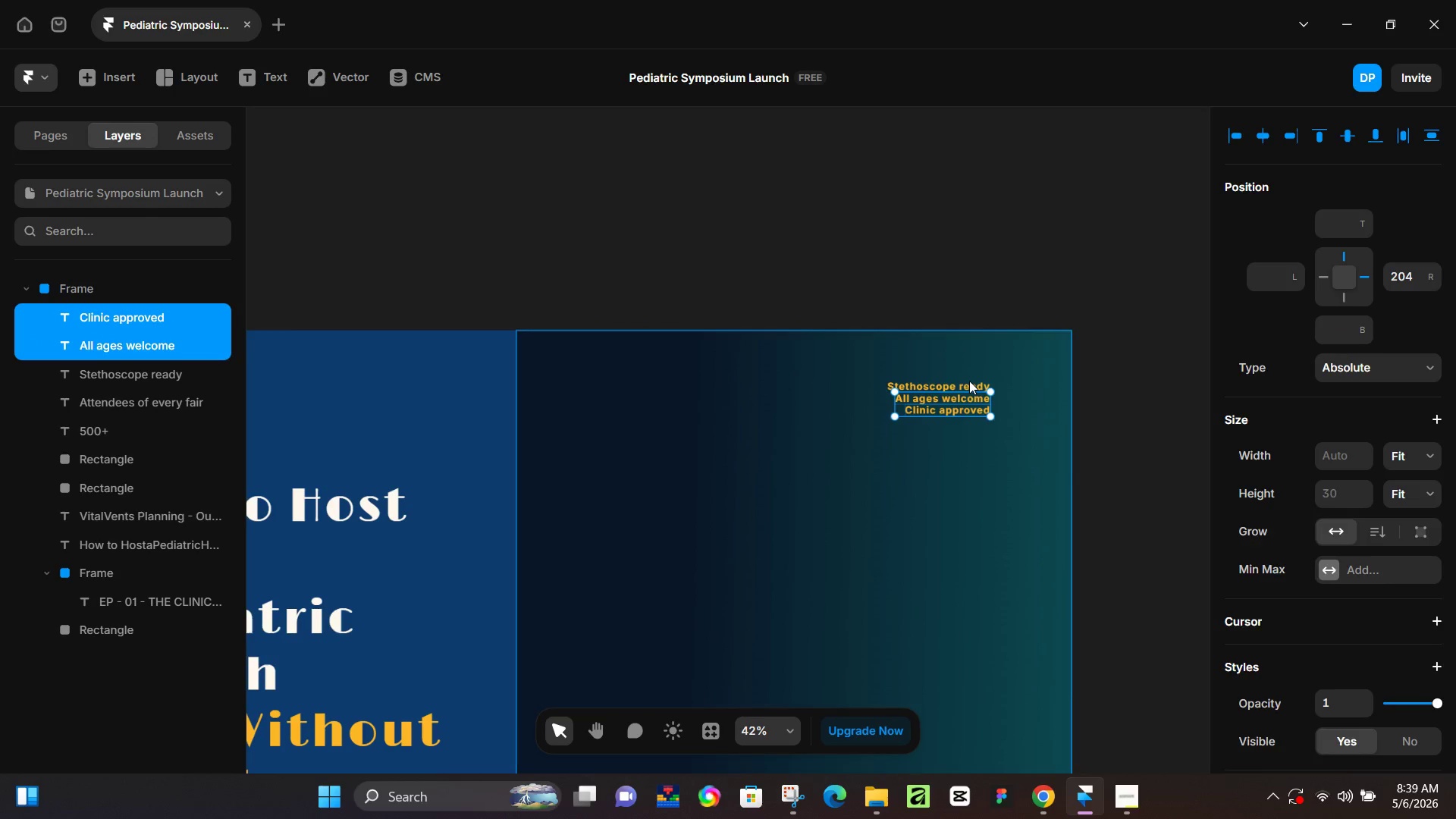 
left_click([969, 381])
 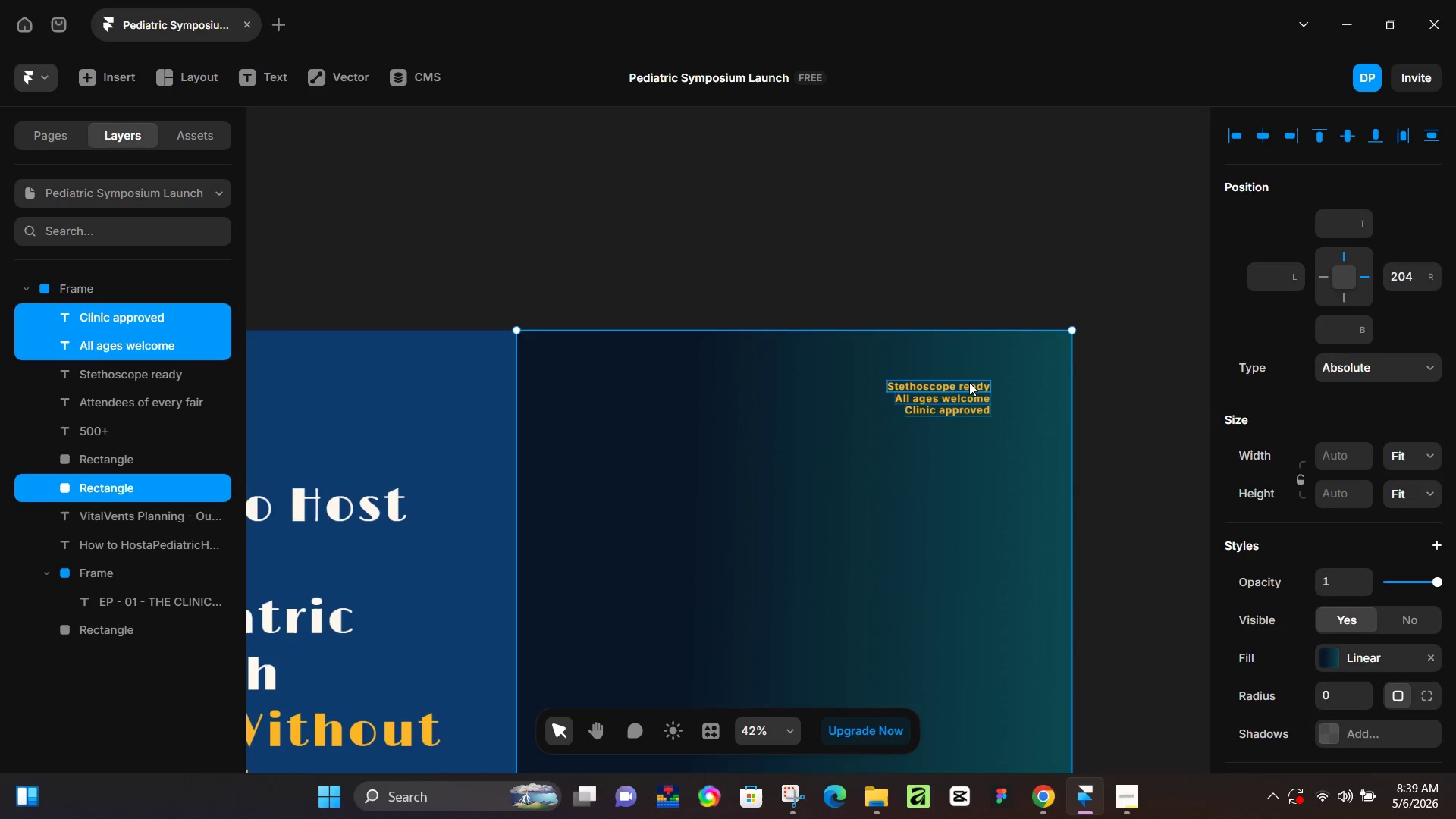 
key(Shift+ShiftLeft)
 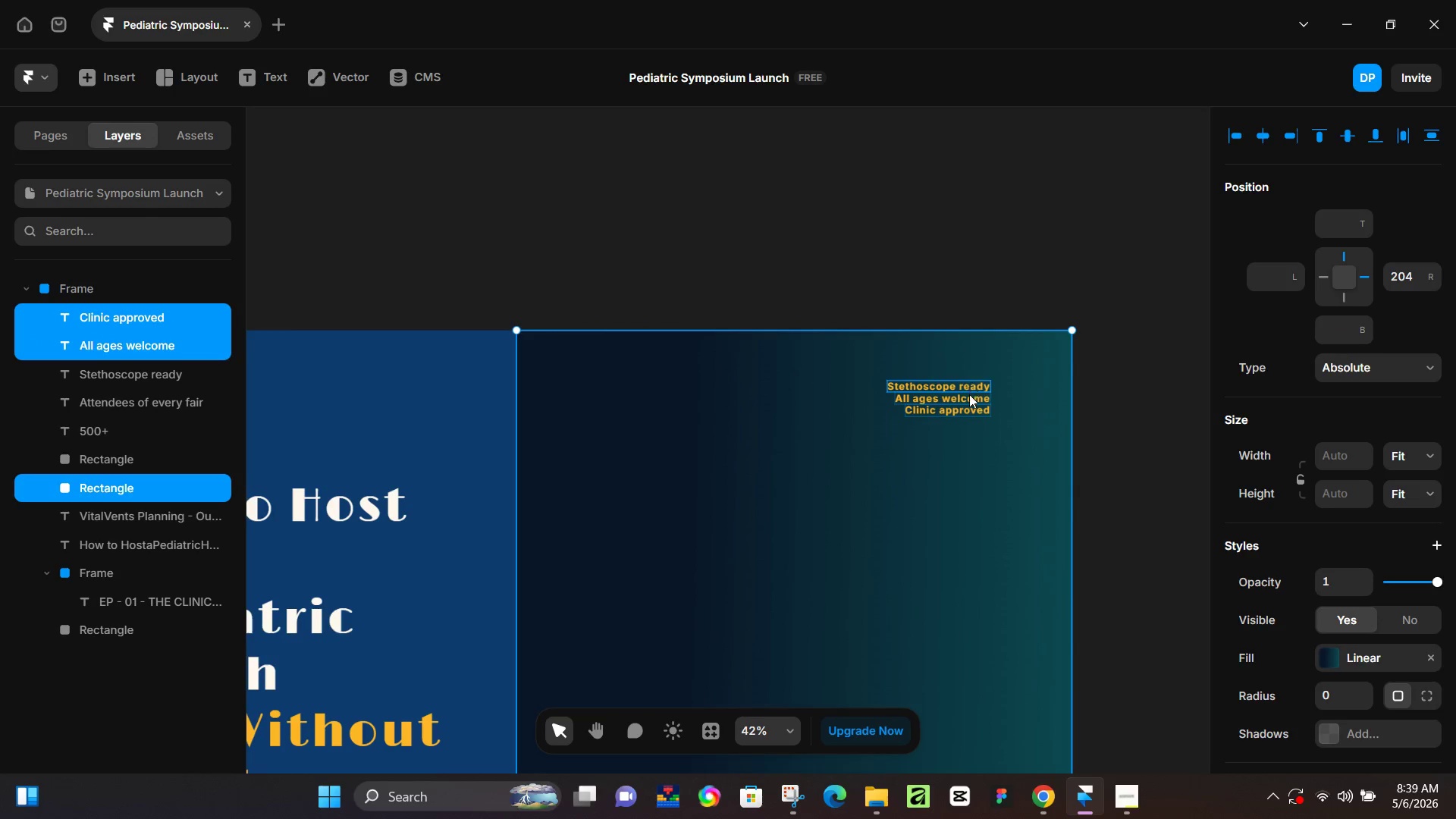 
key(Shift+ShiftLeft)
 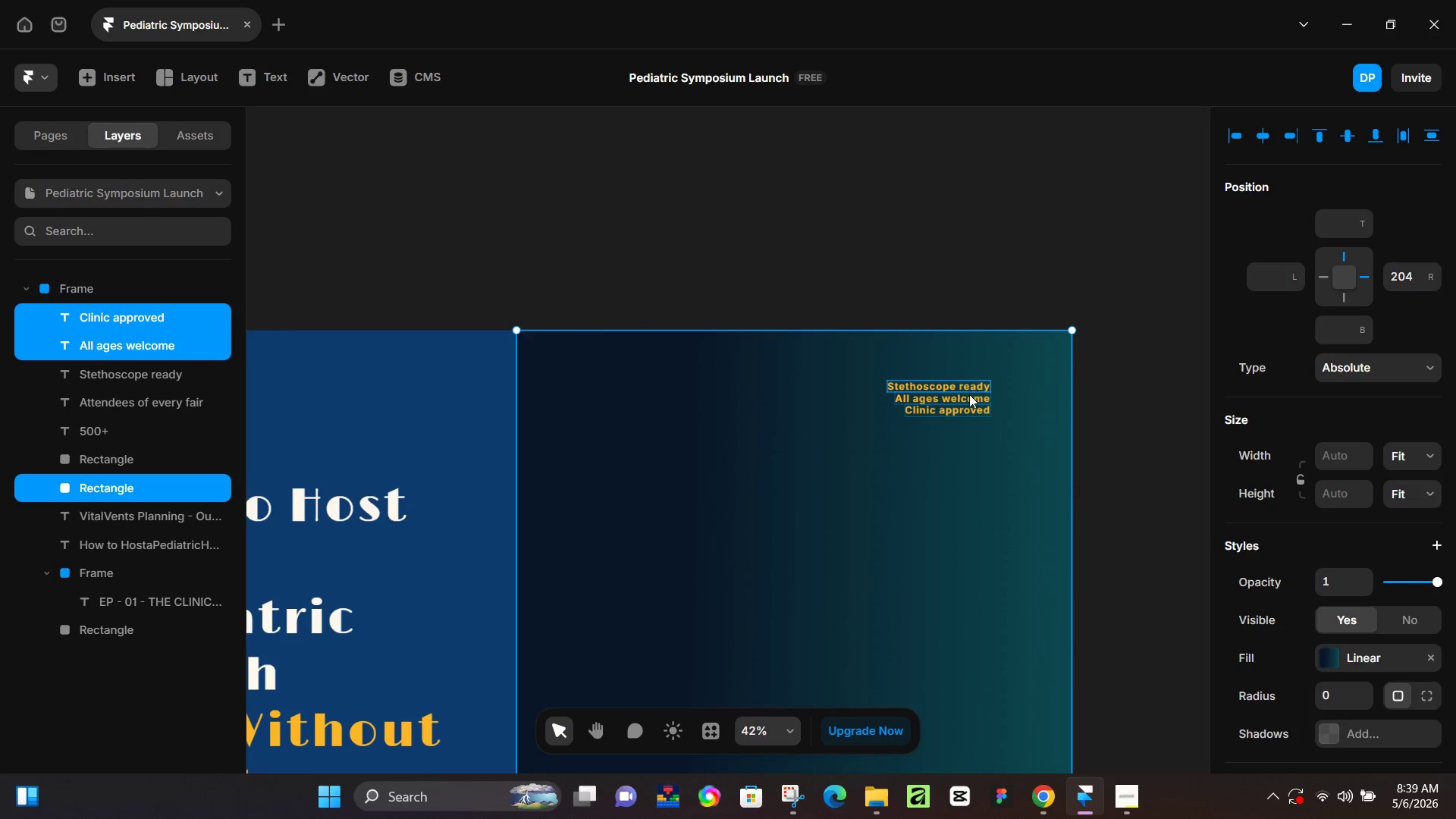 
key(Shift+ShiftLeft)
 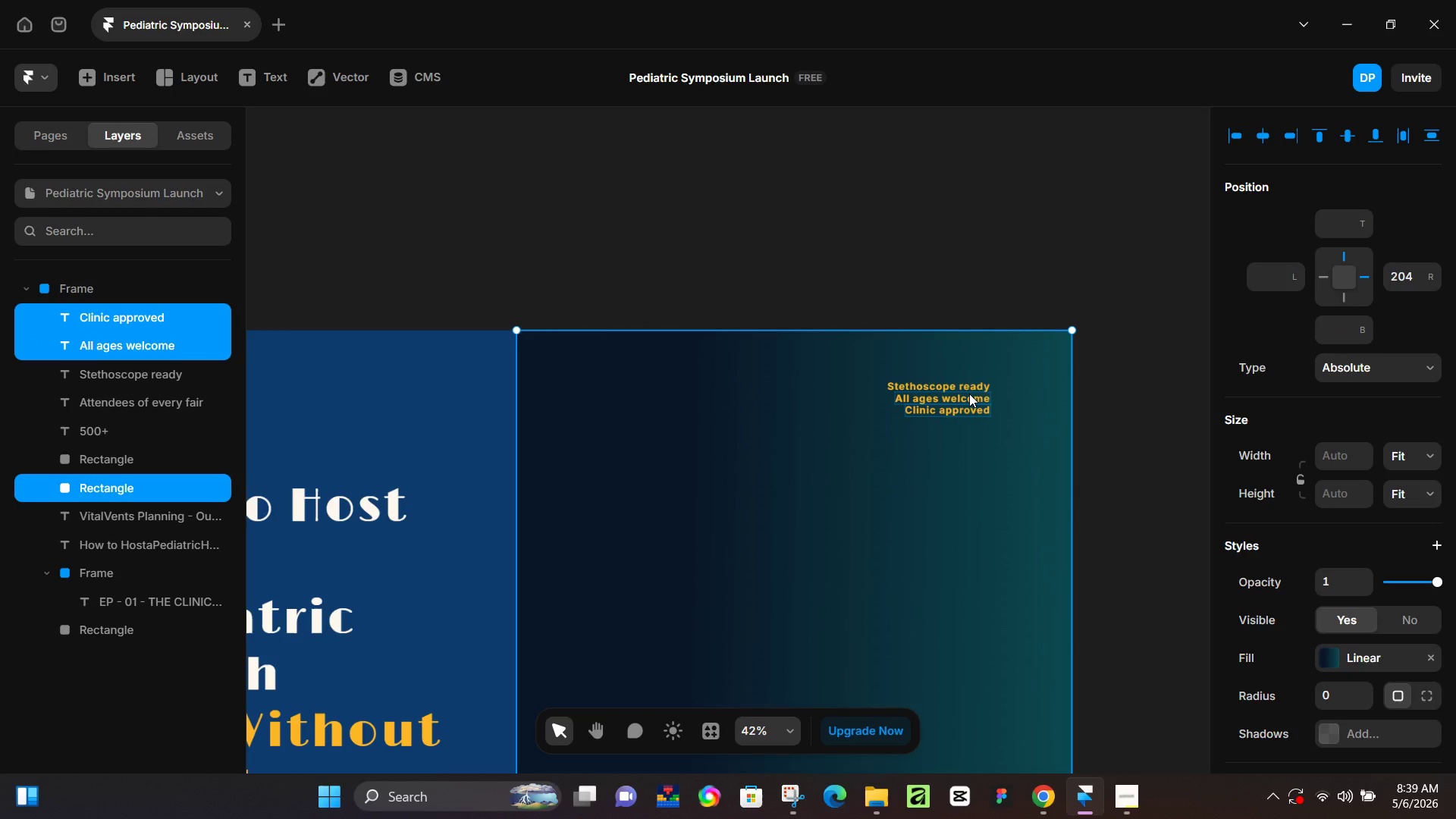 
key(Shift+ShiftLeft)
 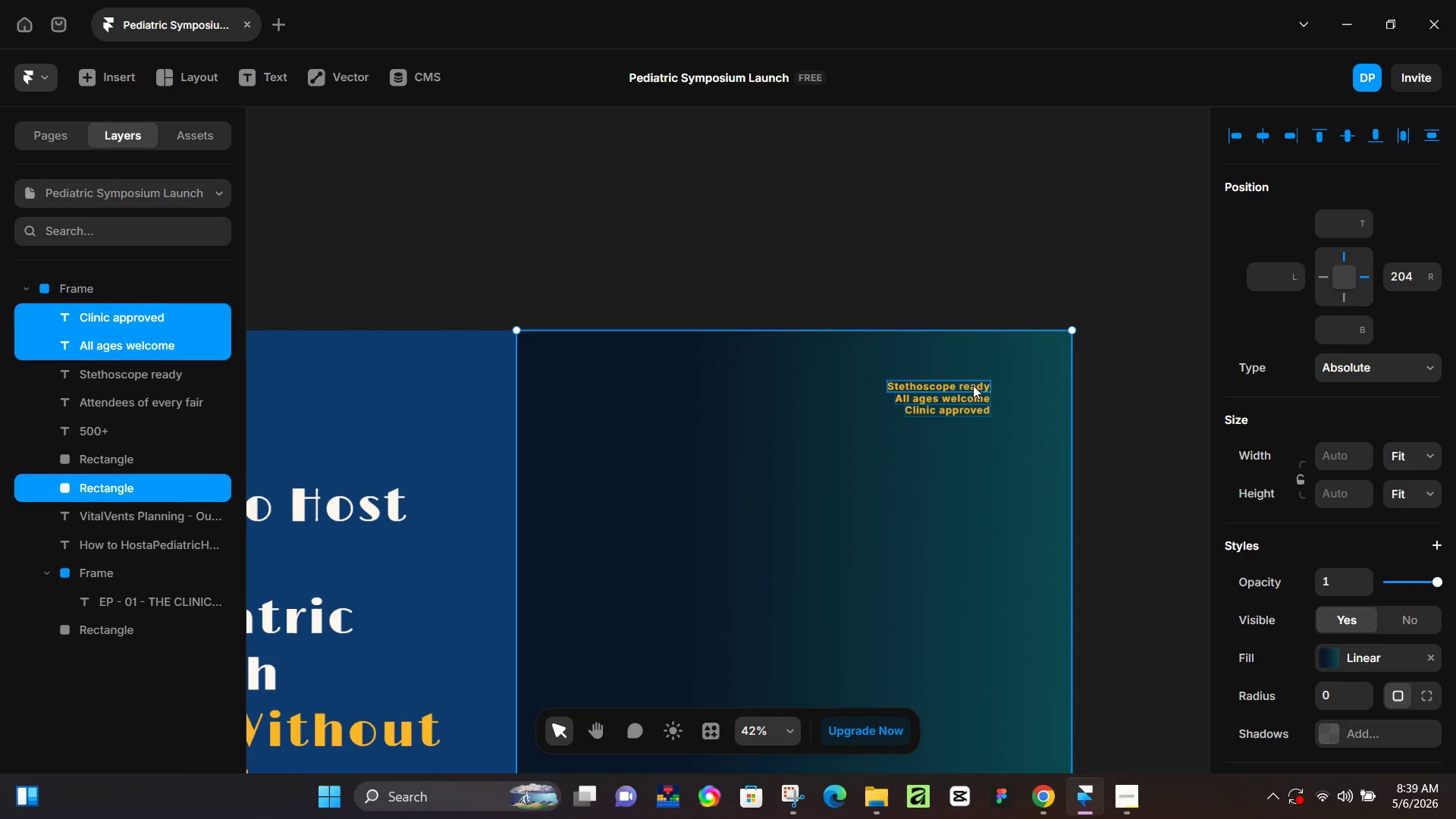 
left_click([973, 385])
 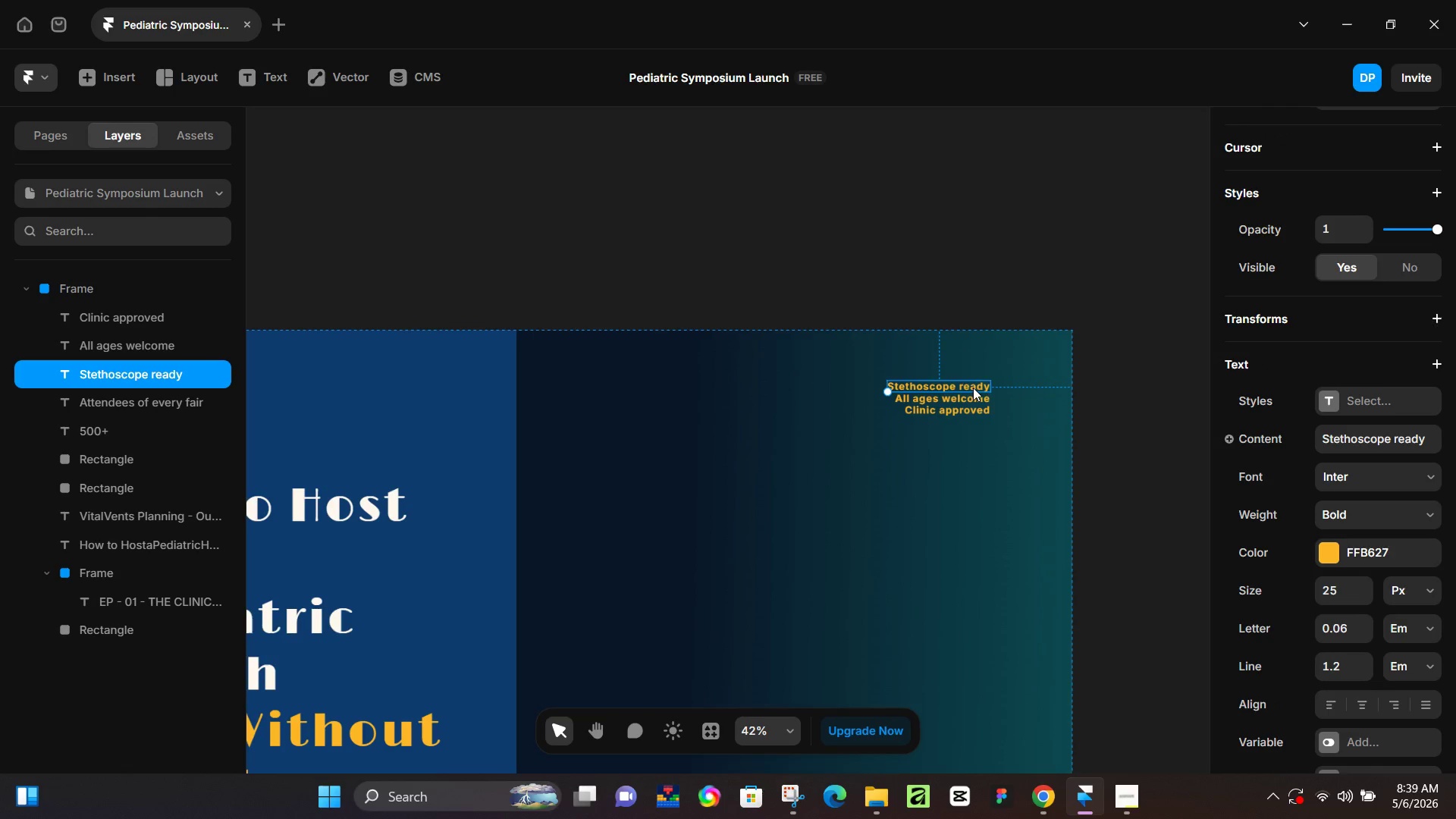 
hold_key(key=ShiftLeft, duration=1.5)
left_click([975, 399])
 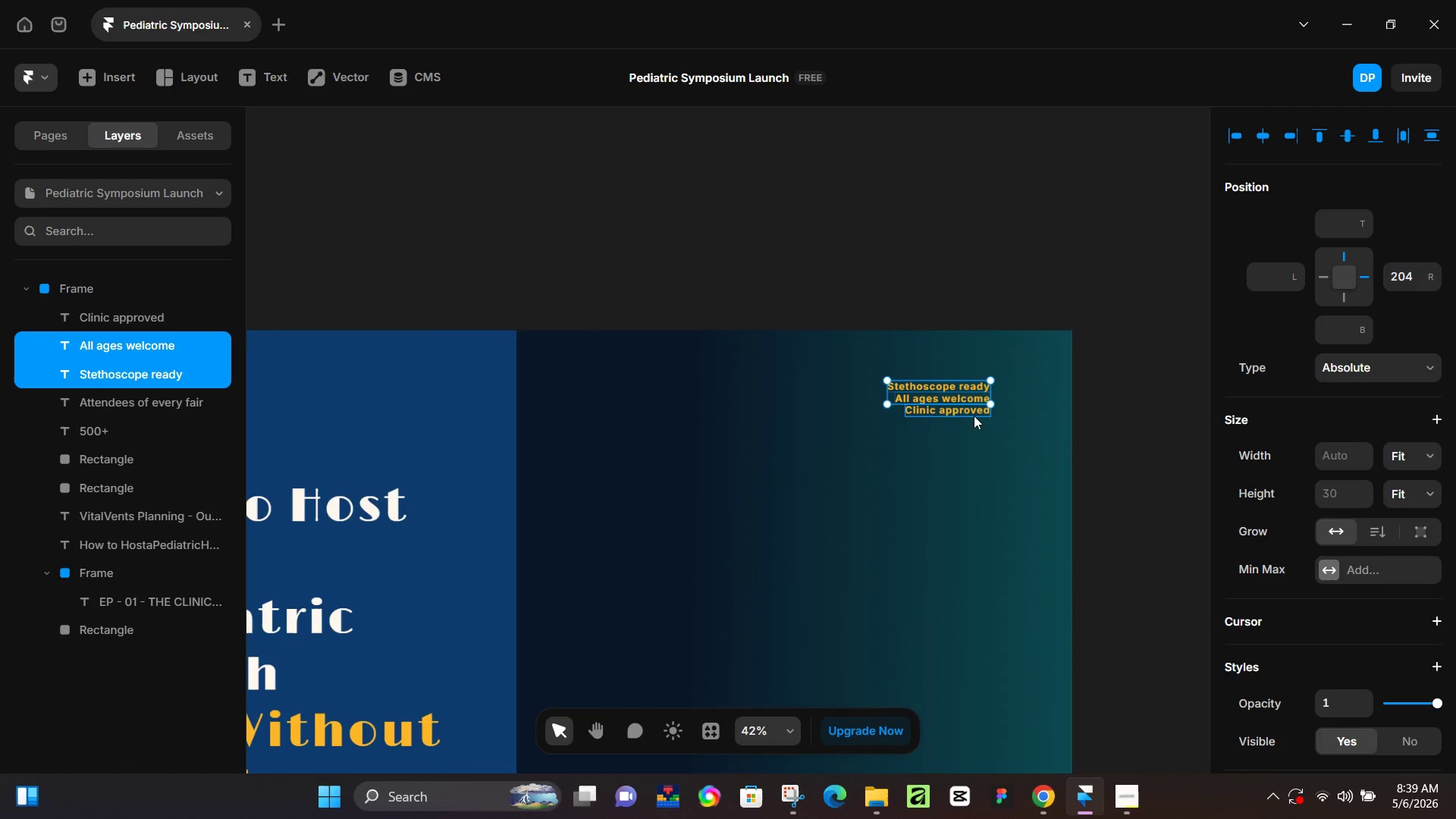 
left_click([973, 415])
 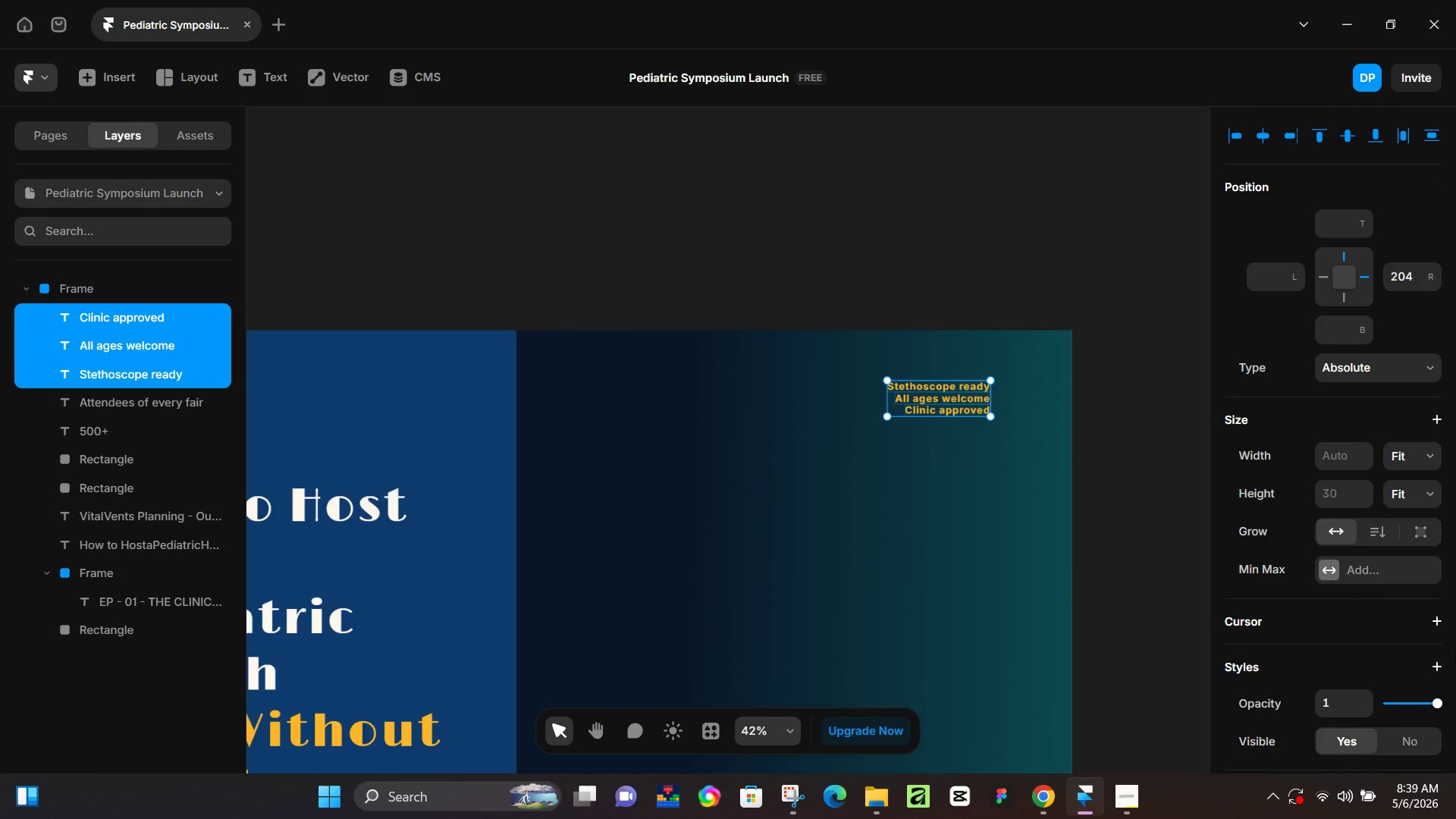 
scroll: coordinate [1451, 667], scroll_direction: down, amount: 4.0
 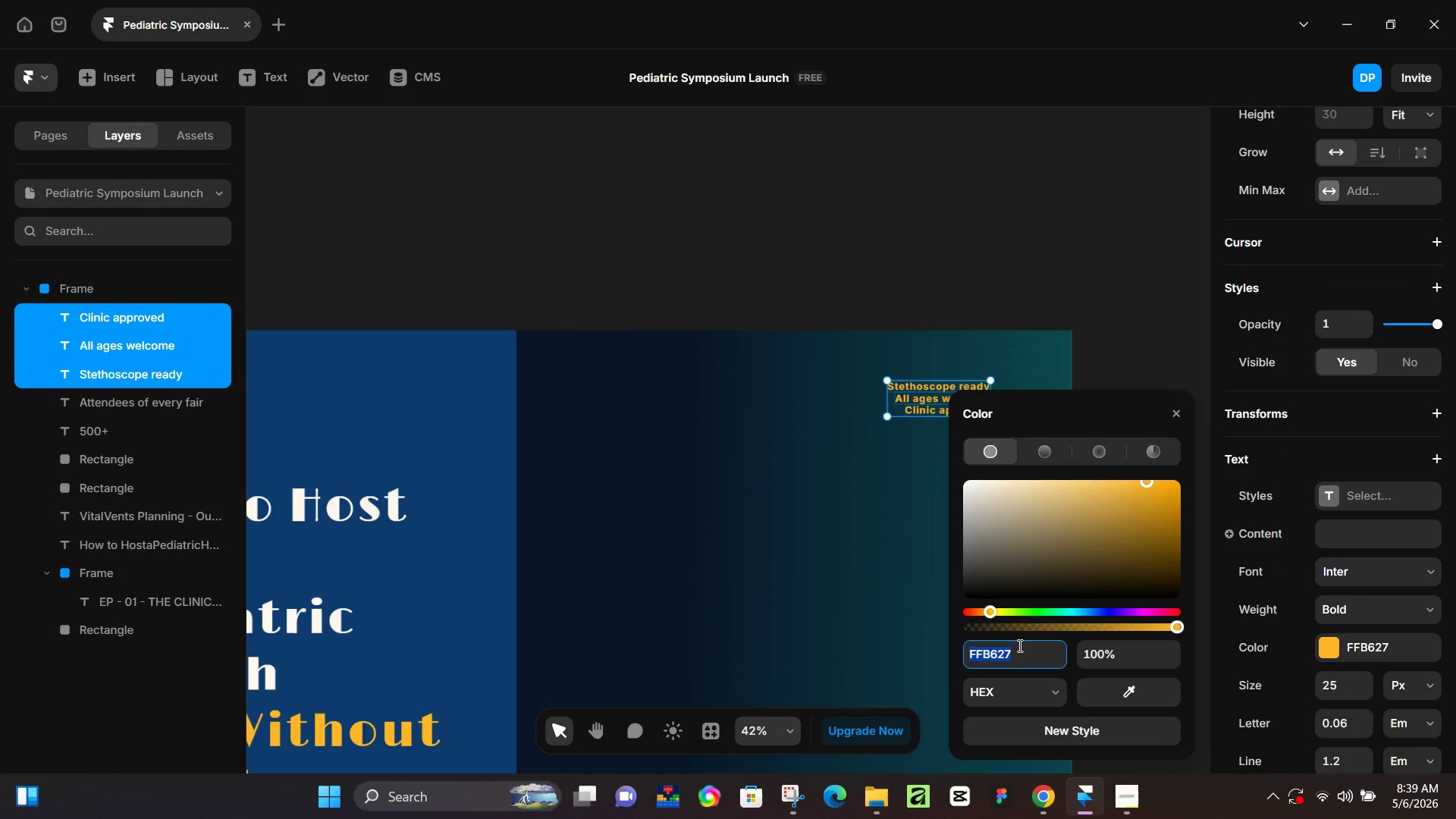 
wait(9.18)
 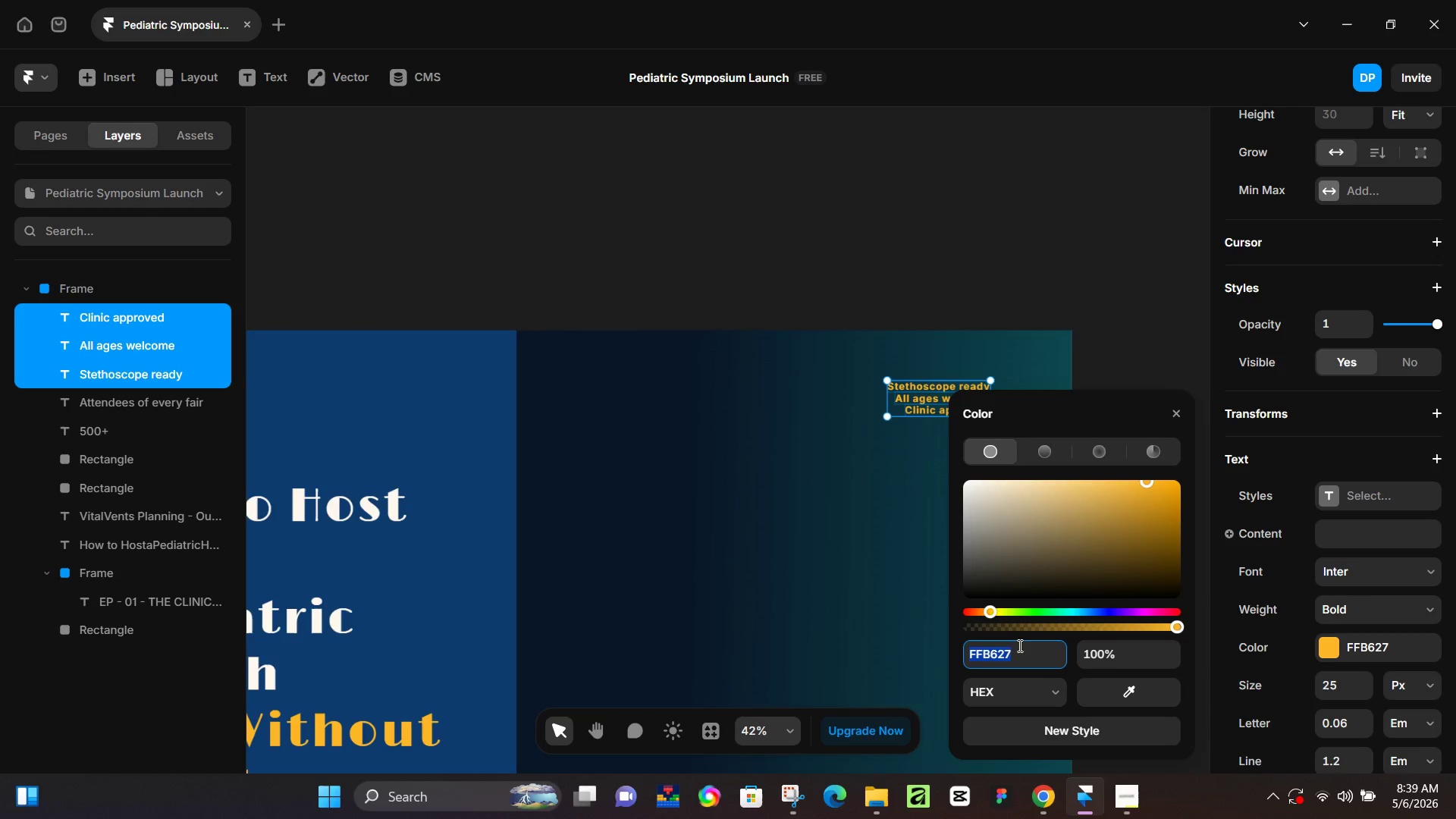 
type(3bb)
 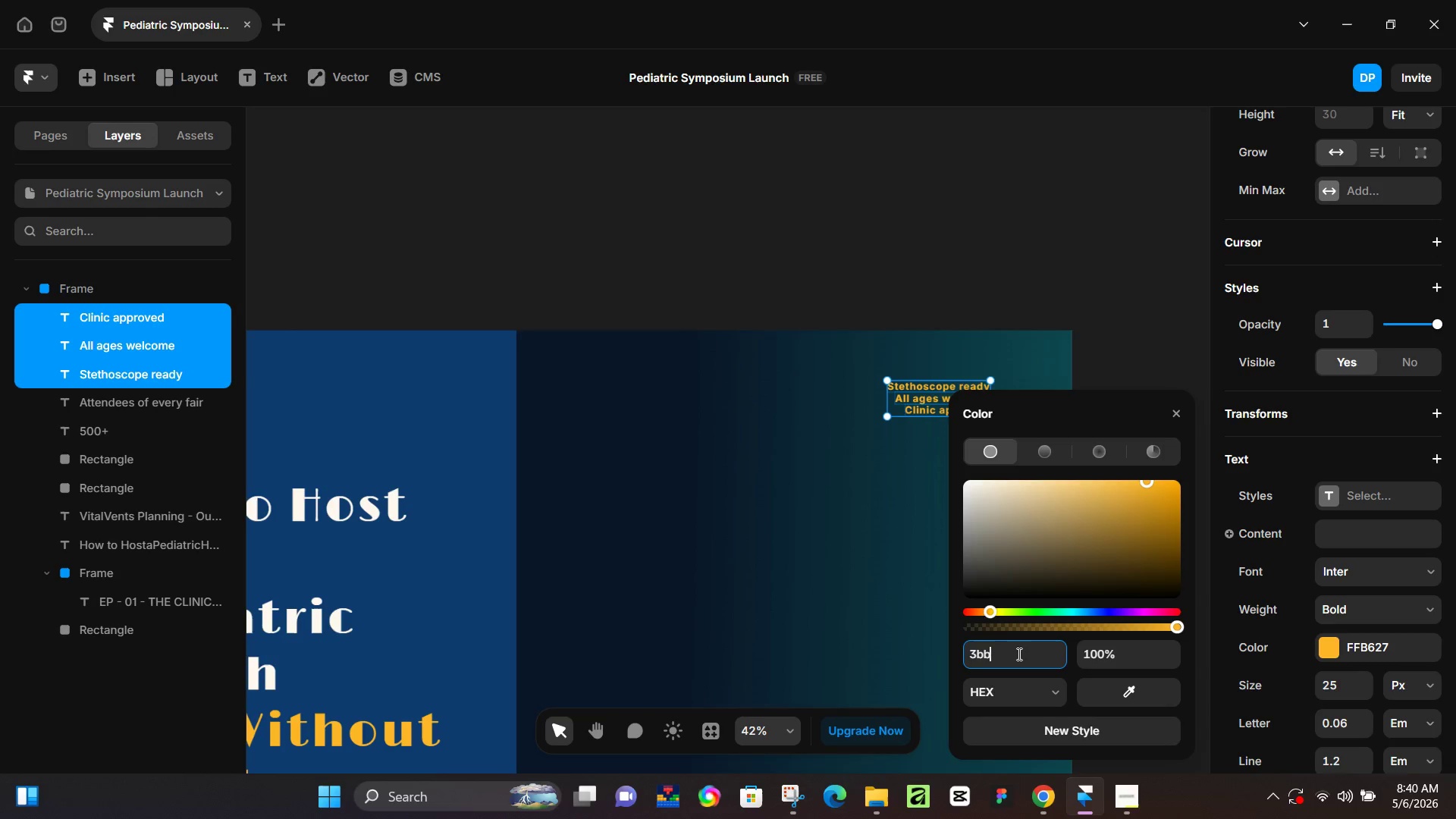 
type(2f0)
key(NumpadEnter)
 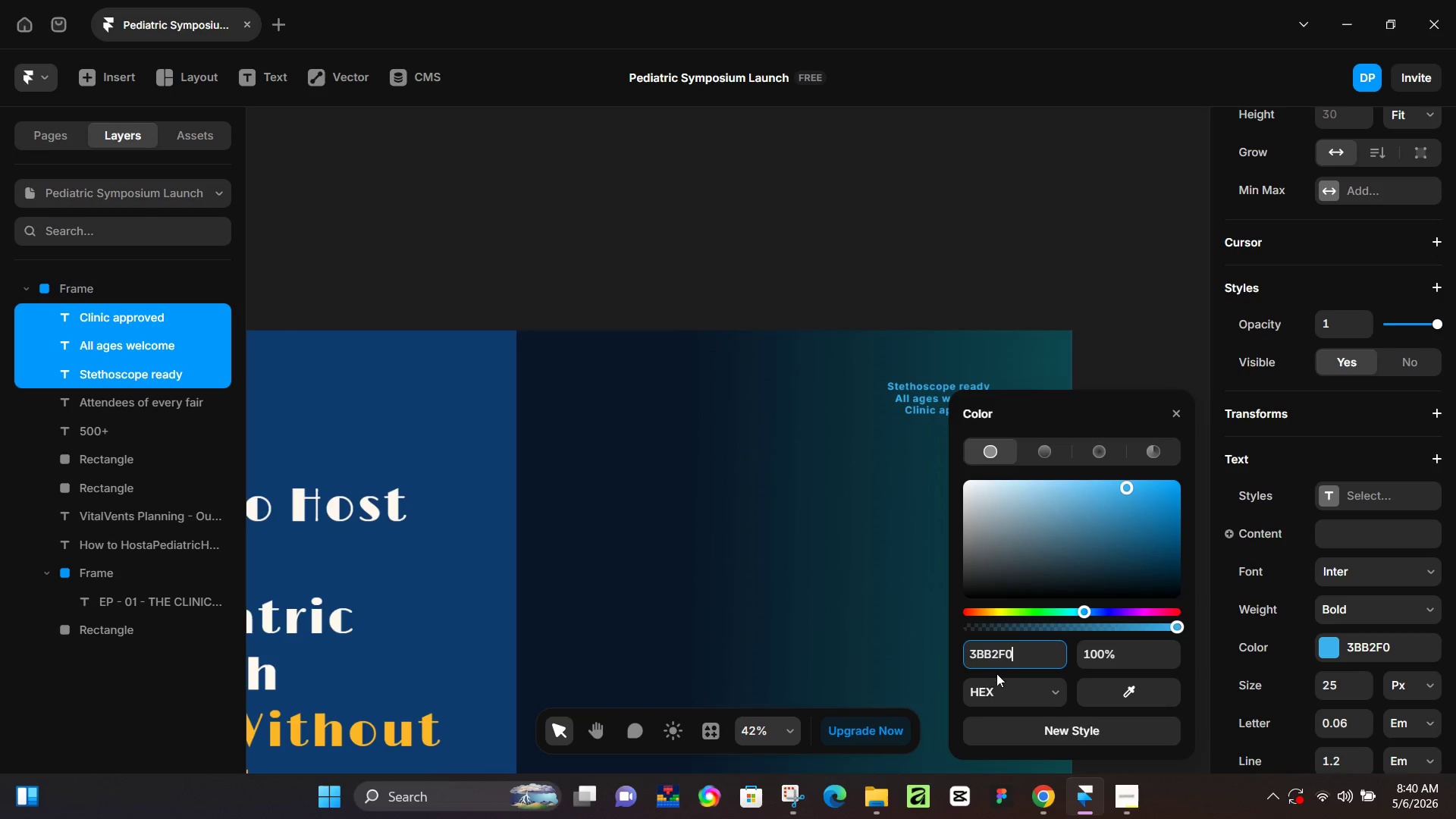 
key(Control+ControlLeft)
 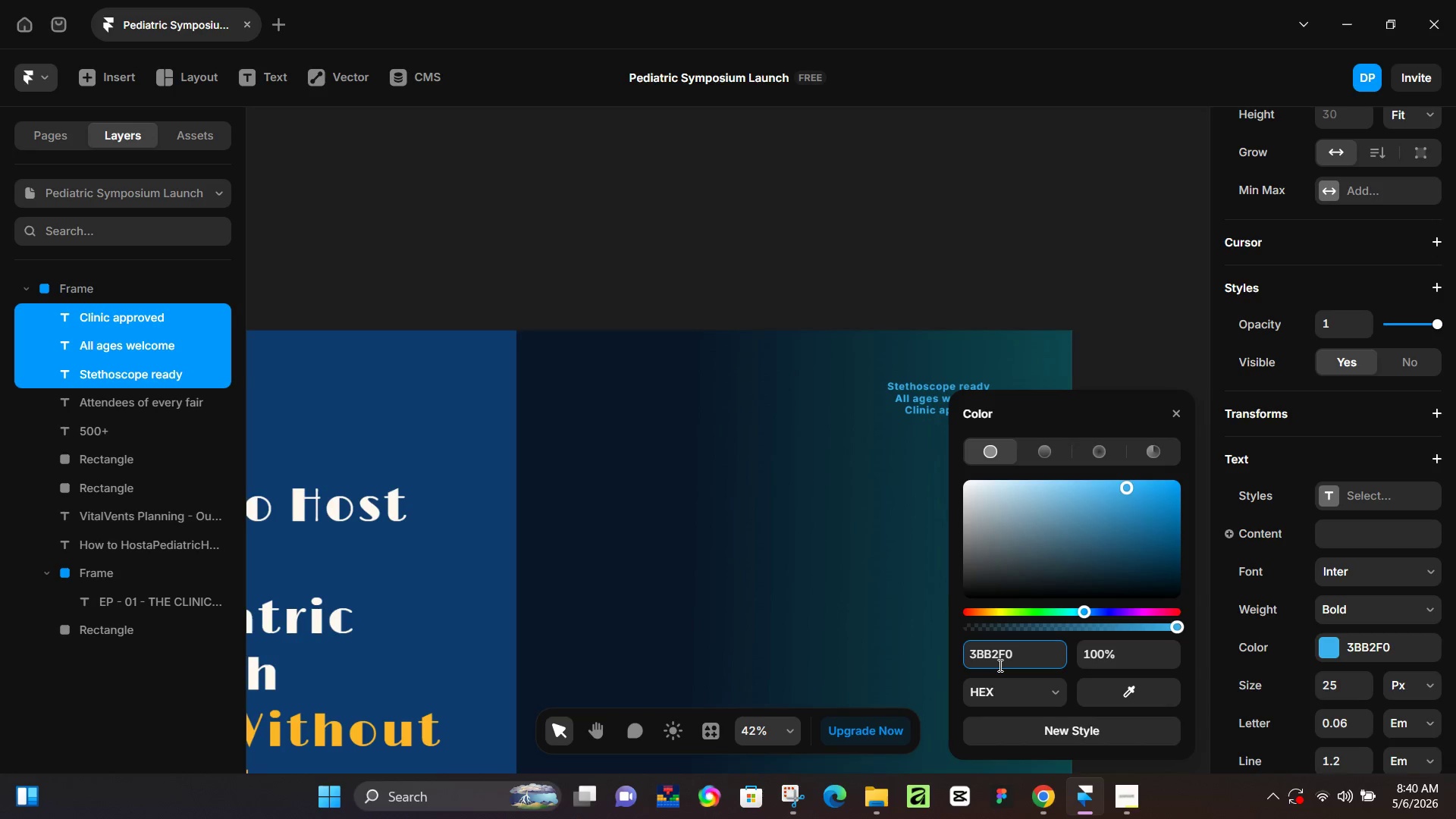 
key(Control+A)
 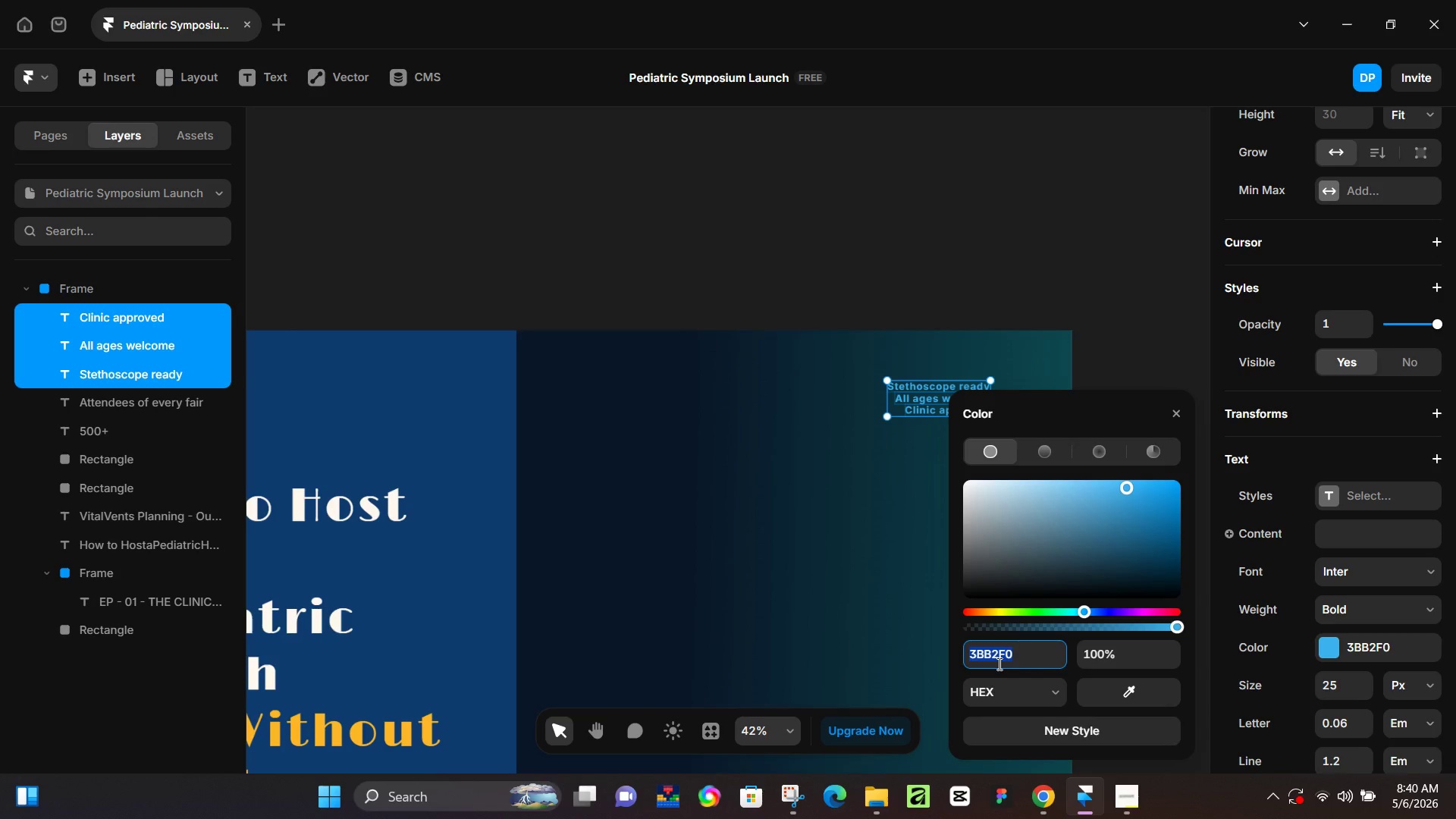 
left_click([1395, 646])
 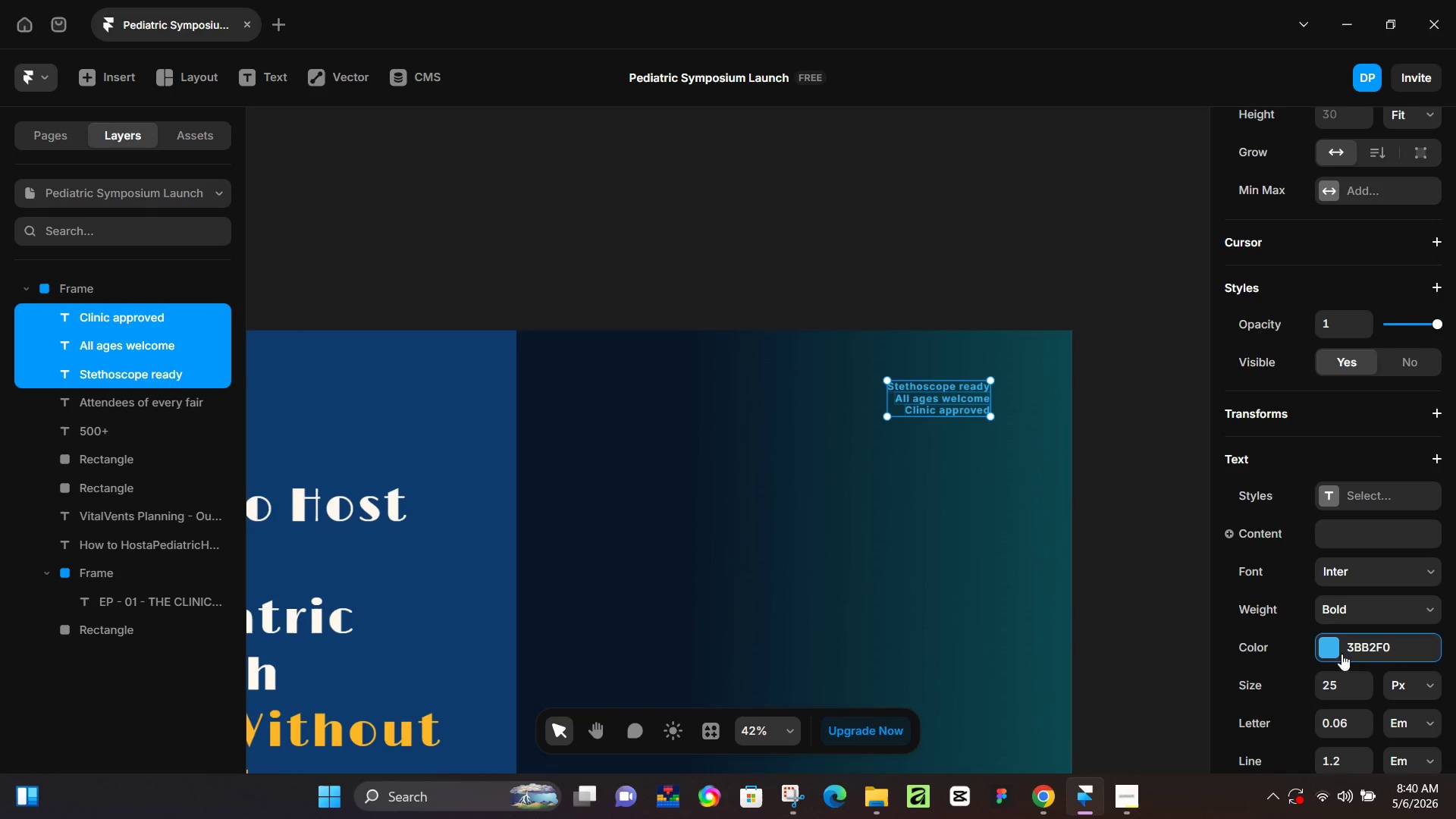 
left_click([1396, 649])
 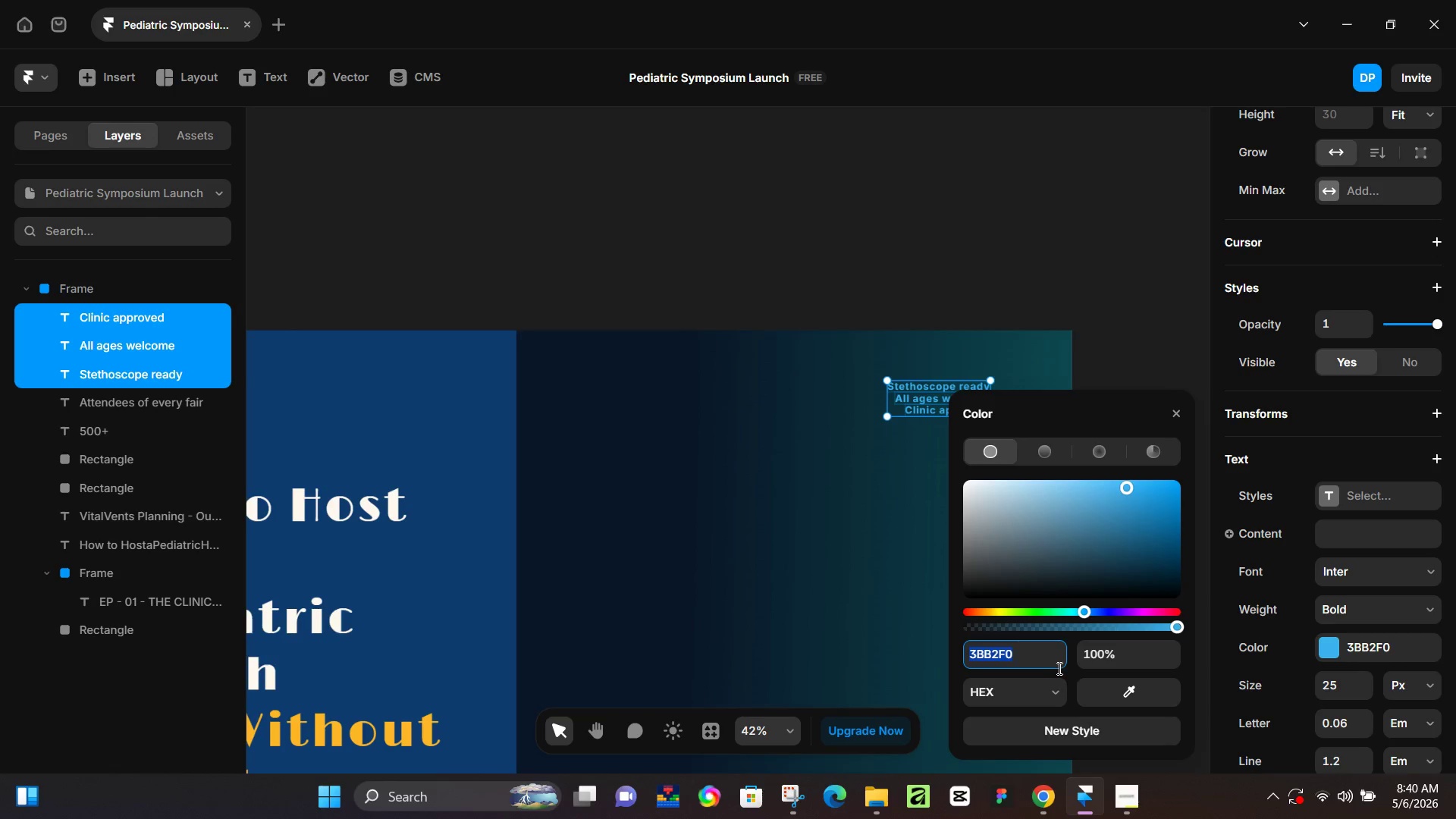 
left_click([1038, 667])
 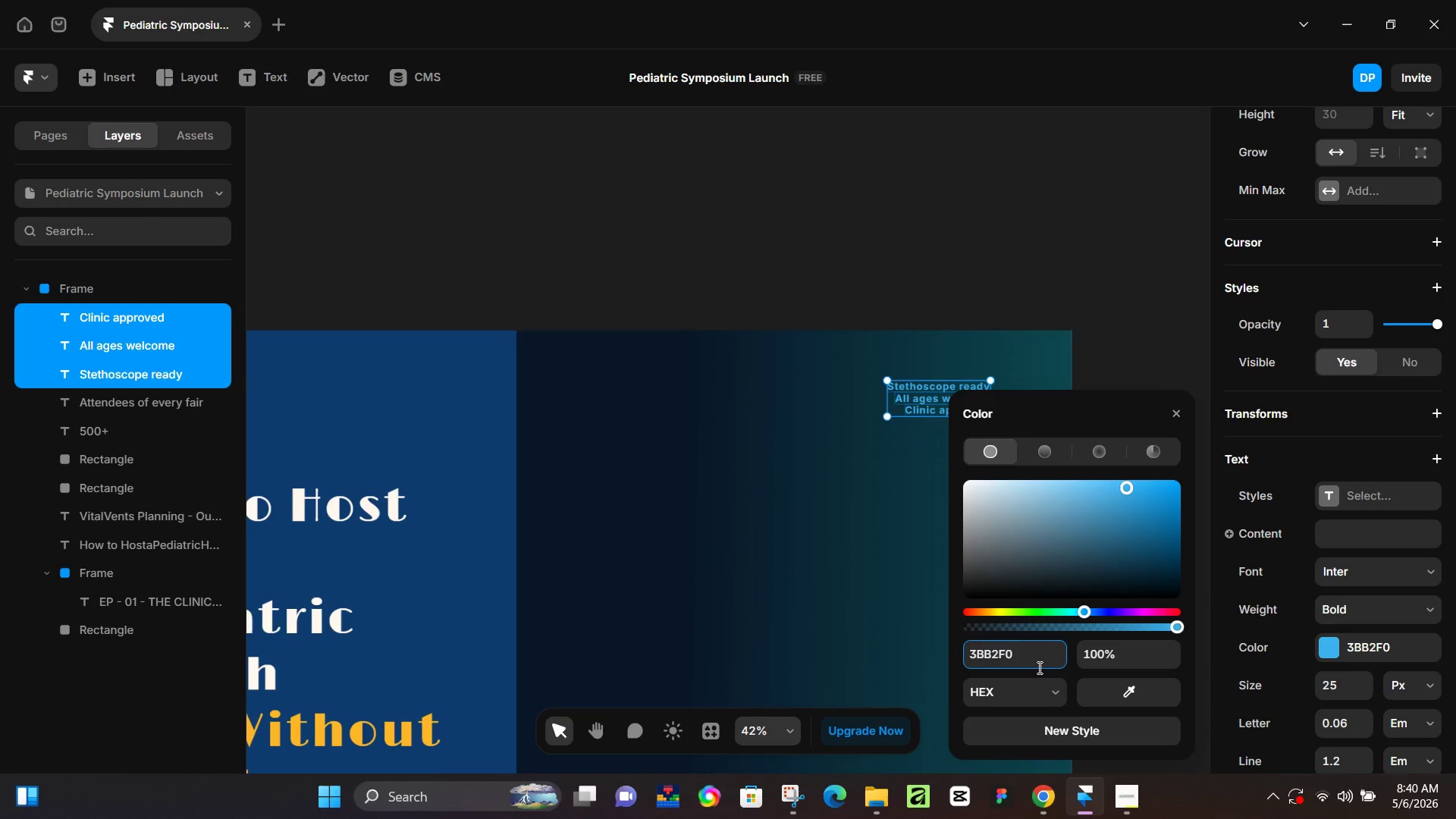 
key(Backspace)
 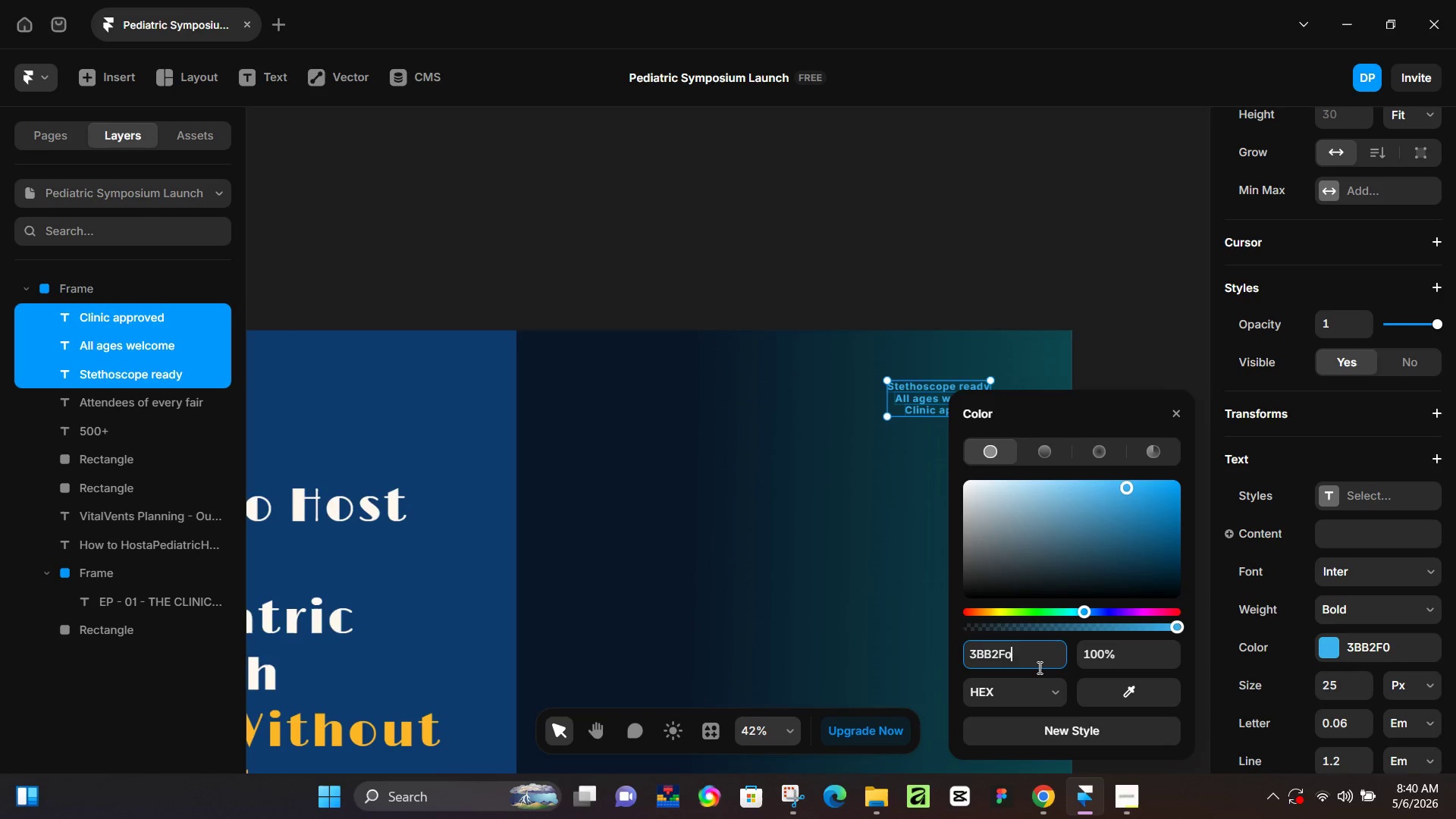 
key(O)
 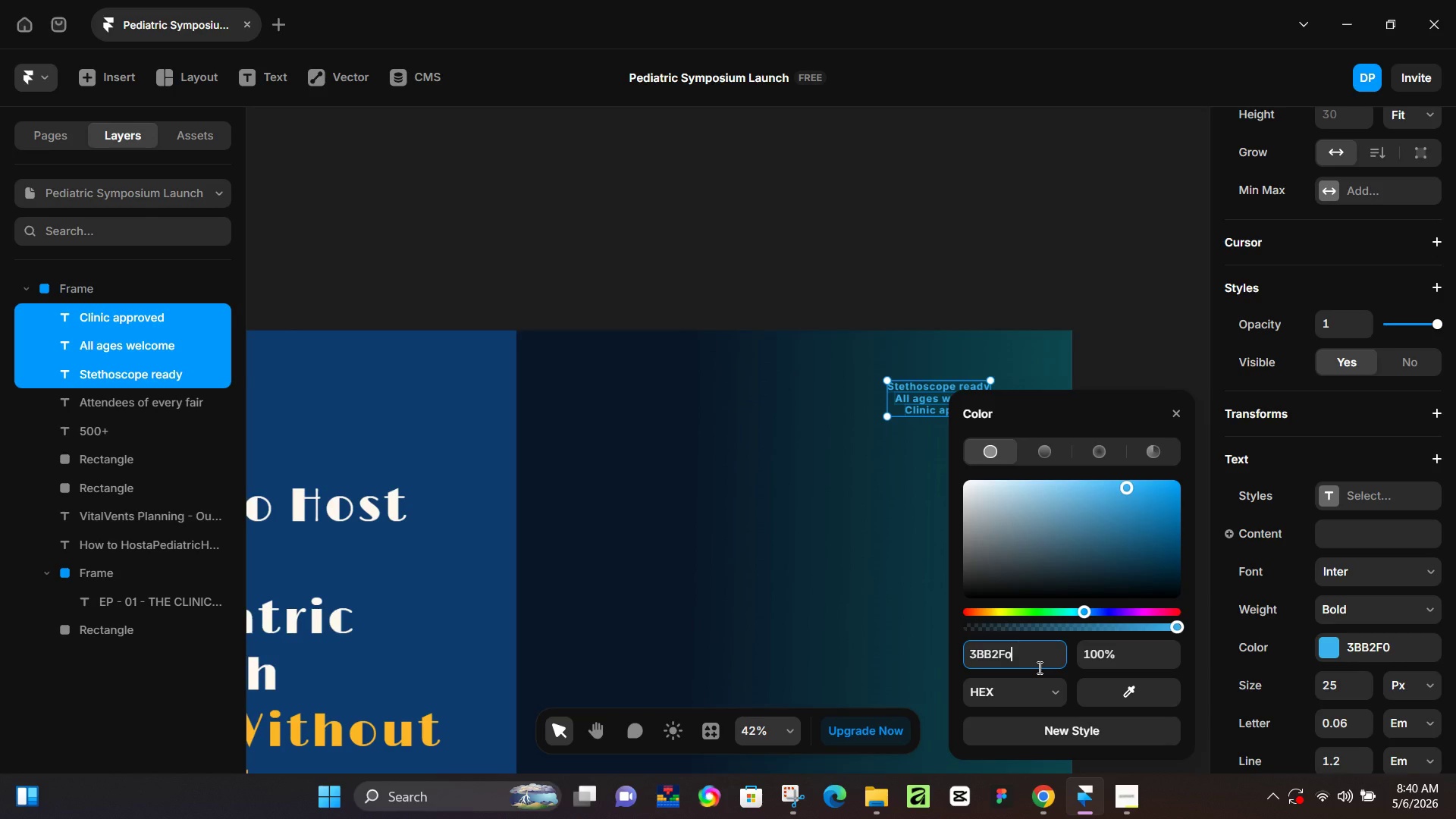 
key(Enter)
 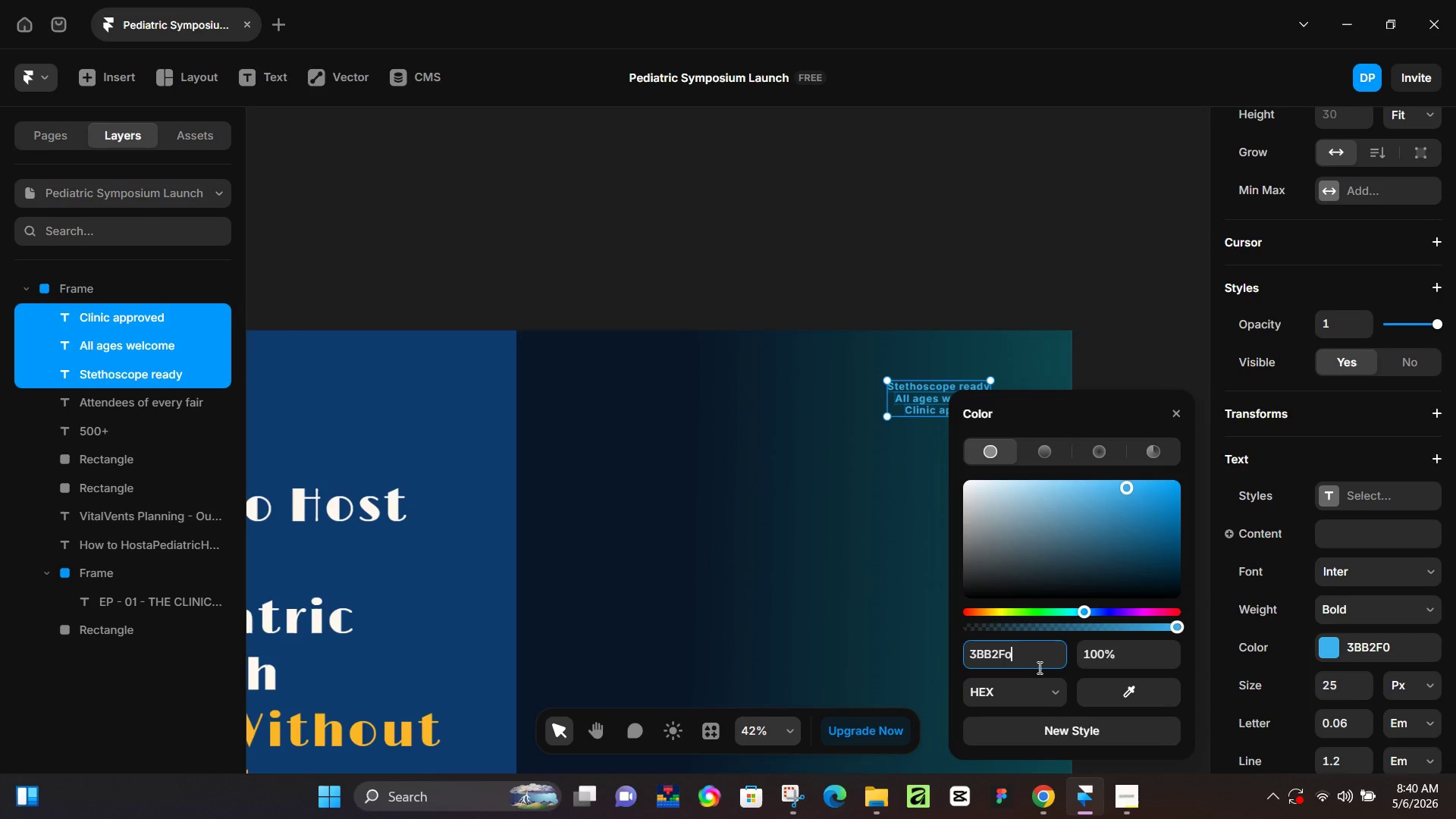 
key(Backspace)
 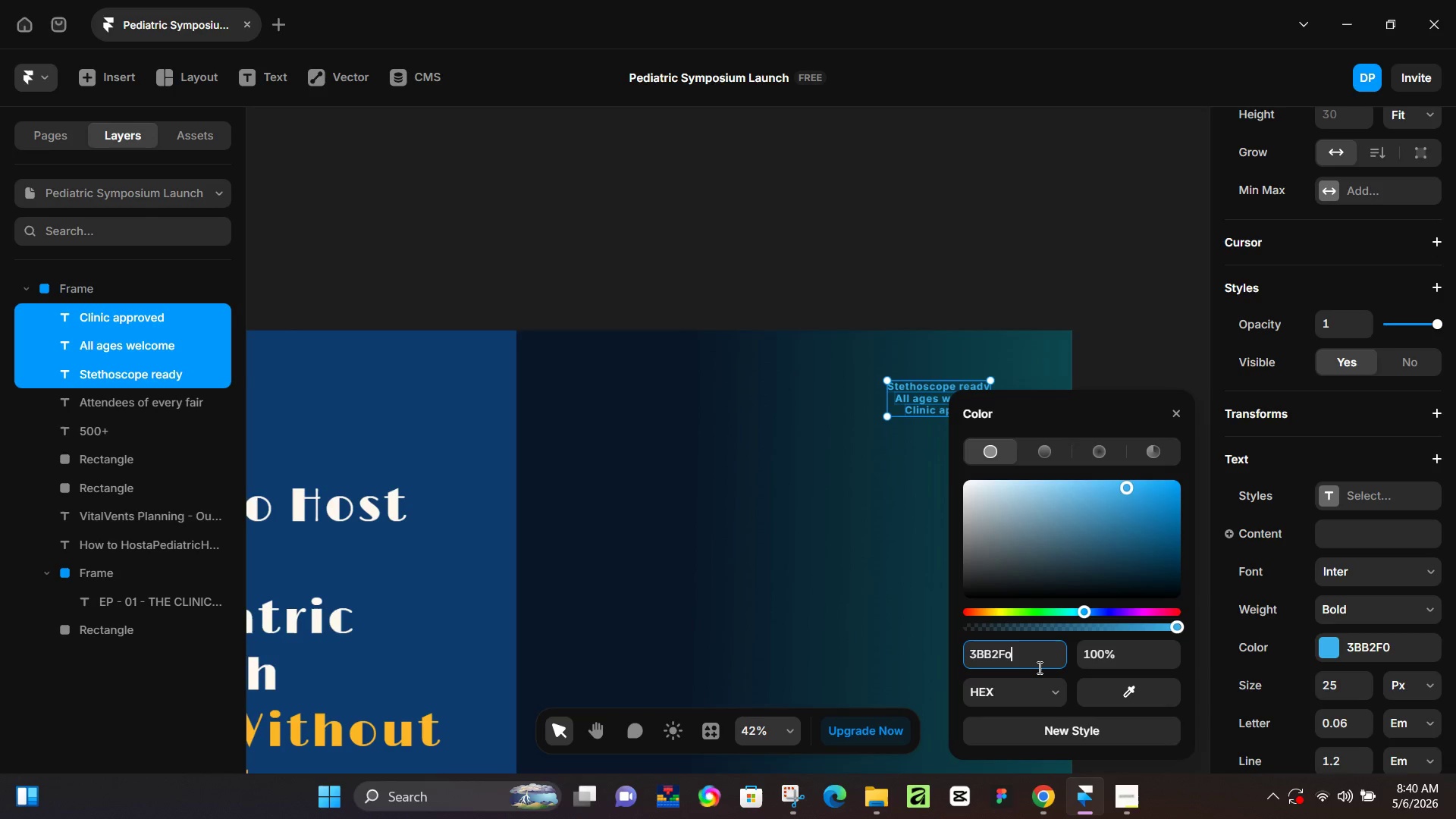 
key(O)
 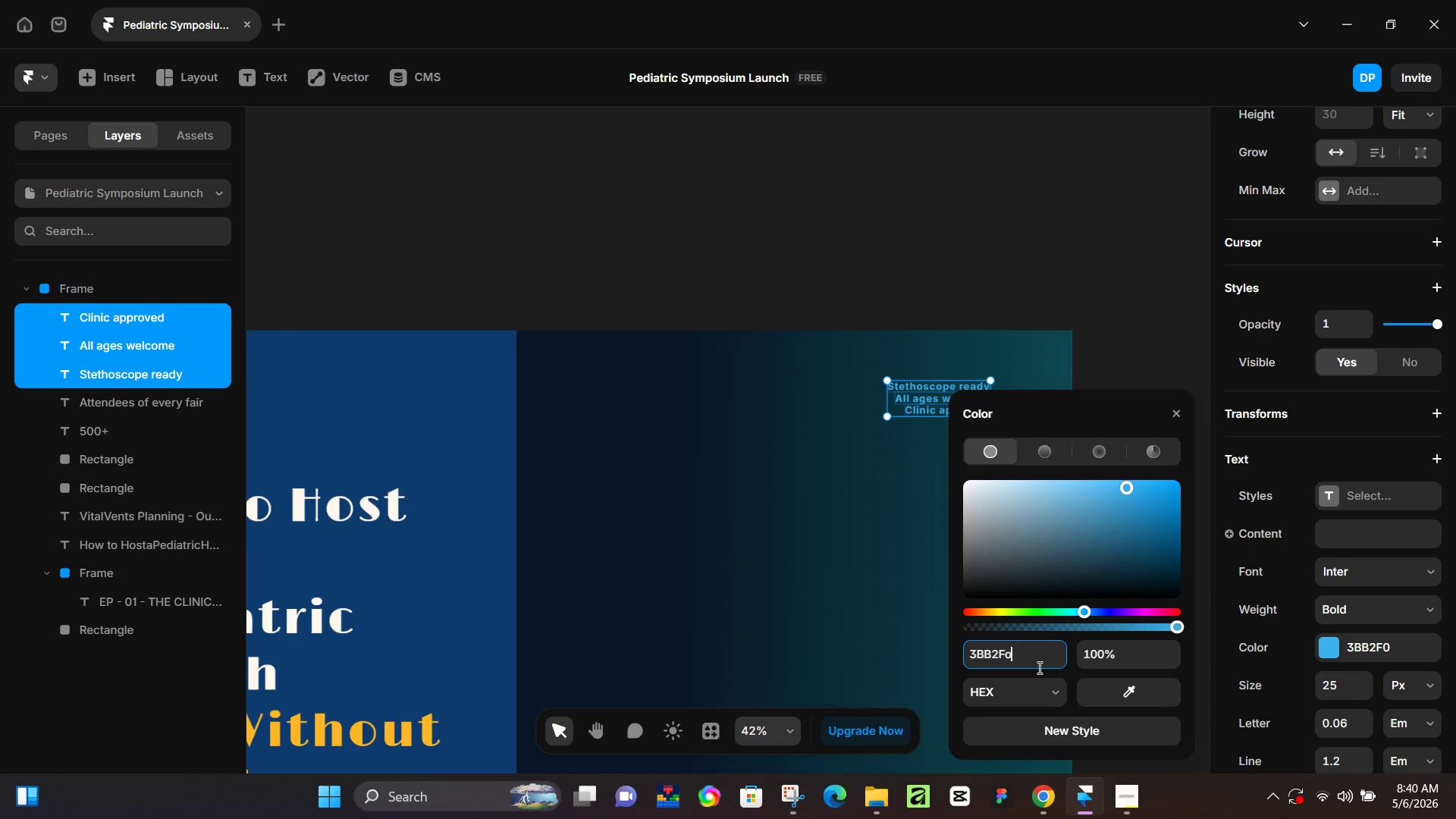 
key(Enter)
 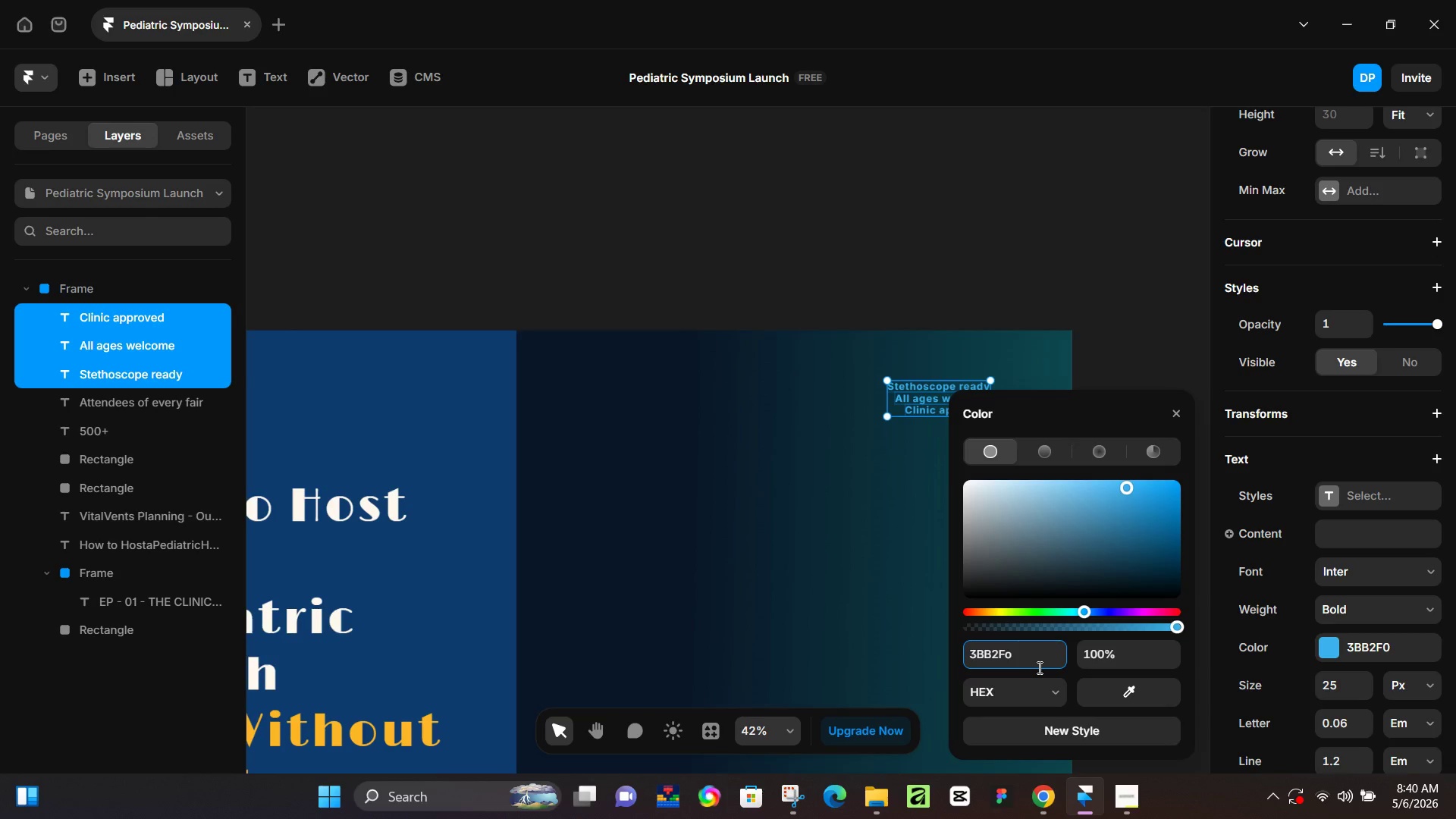 
key(Backspace)
 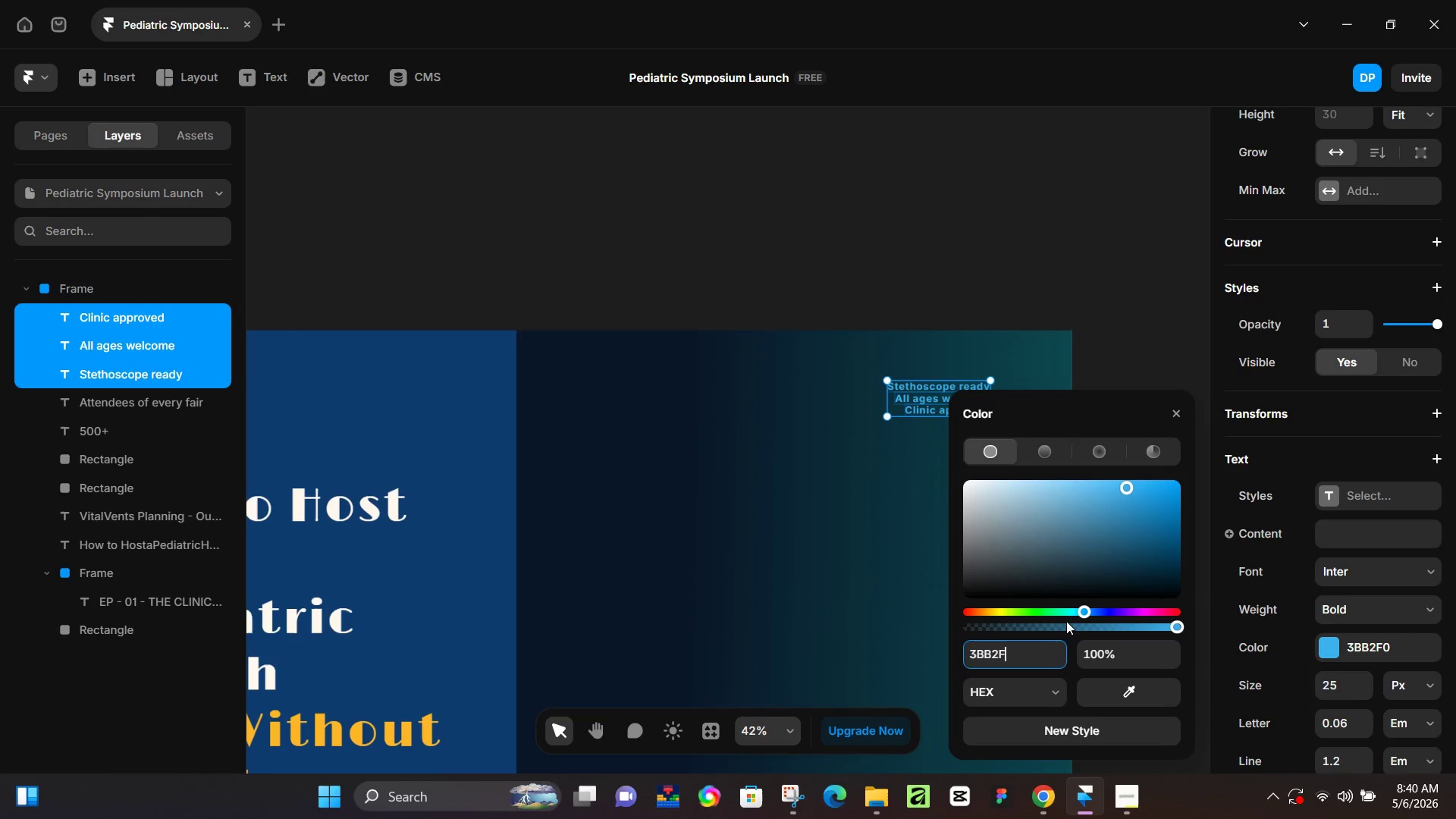 
left_click([1075, 610])
 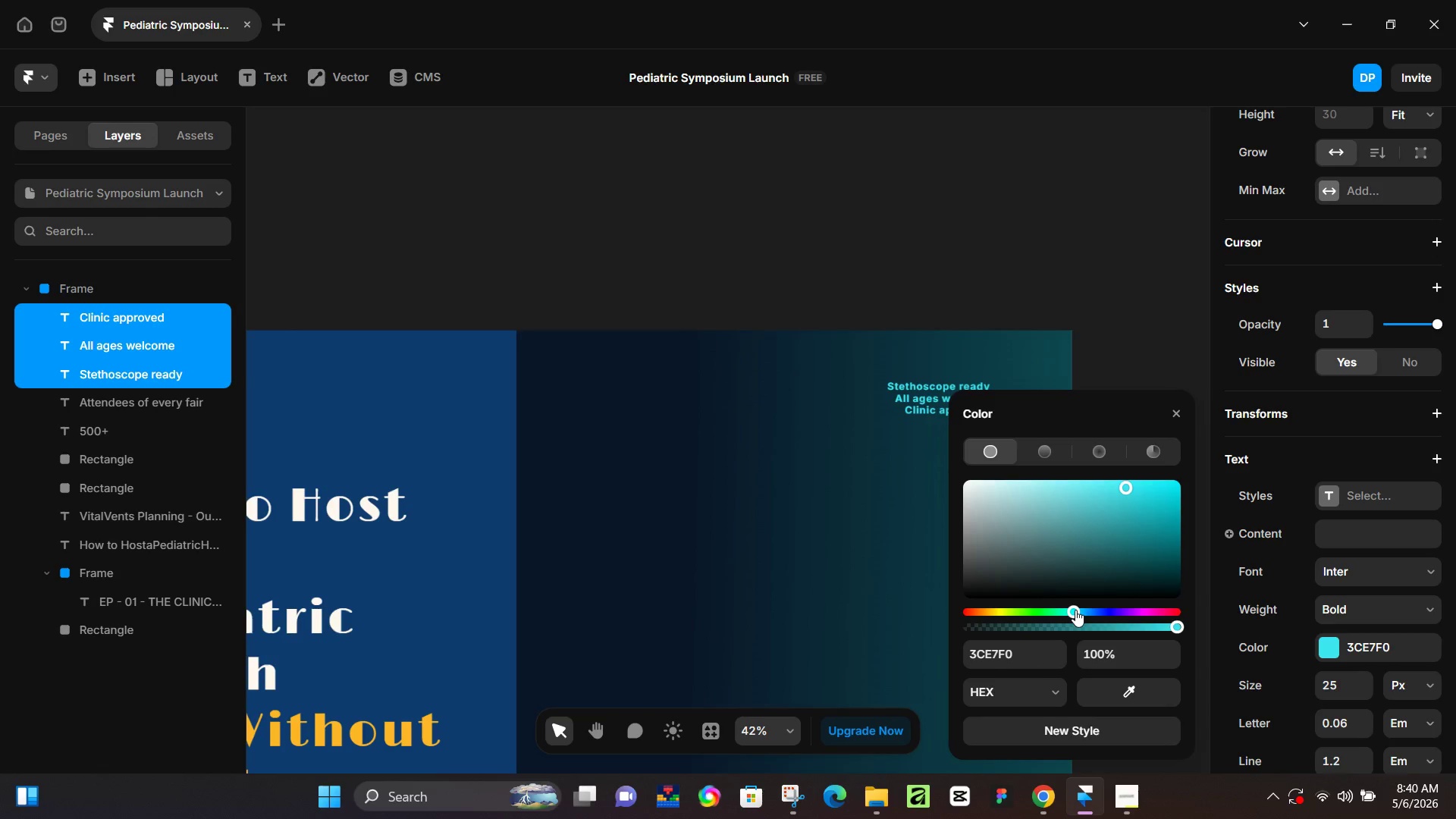 
left_click_drag(start_coordinate=[1075, 610], to_coordinate=[1078, 616])
 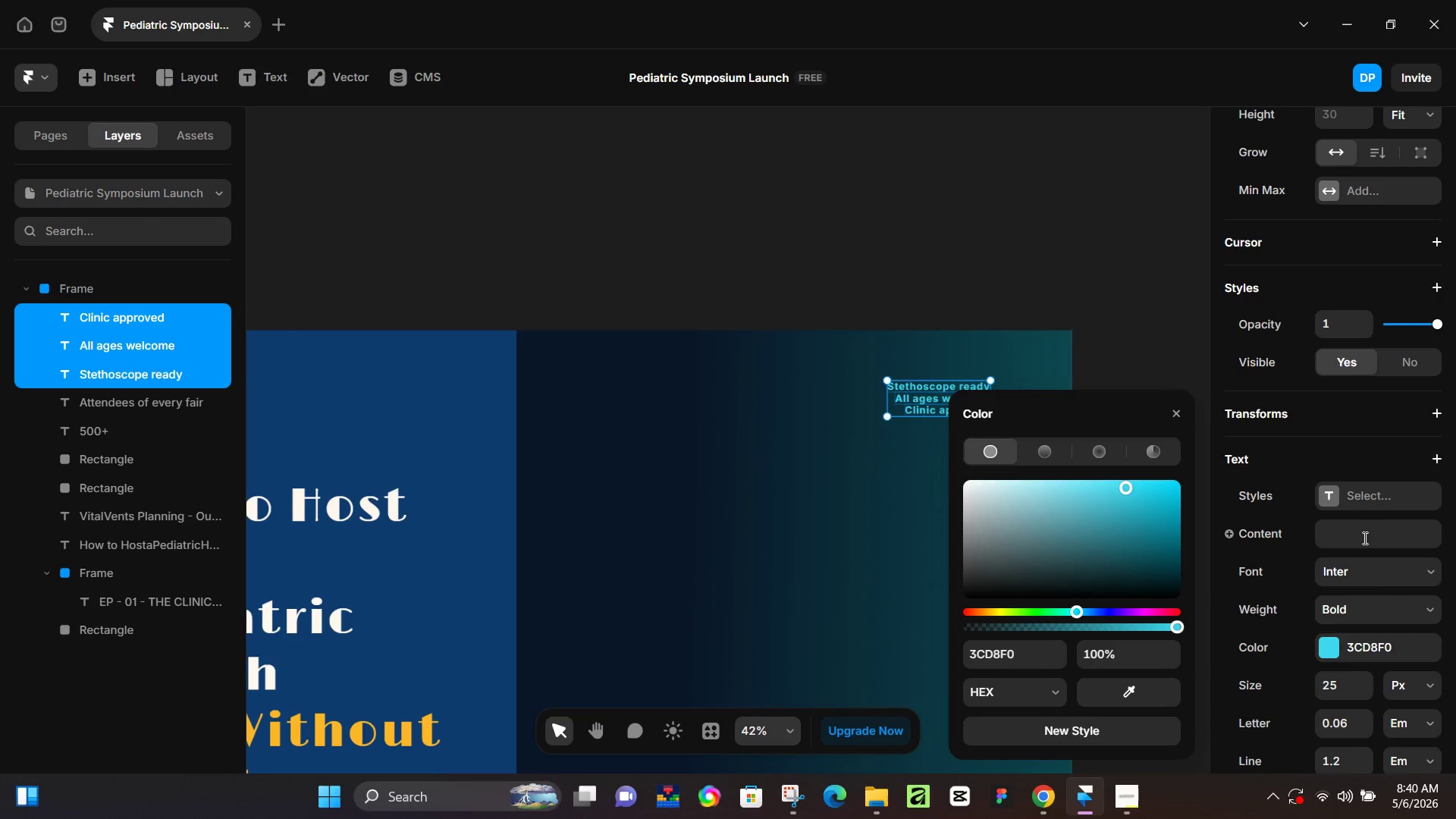 
left_click([1373, 610])
 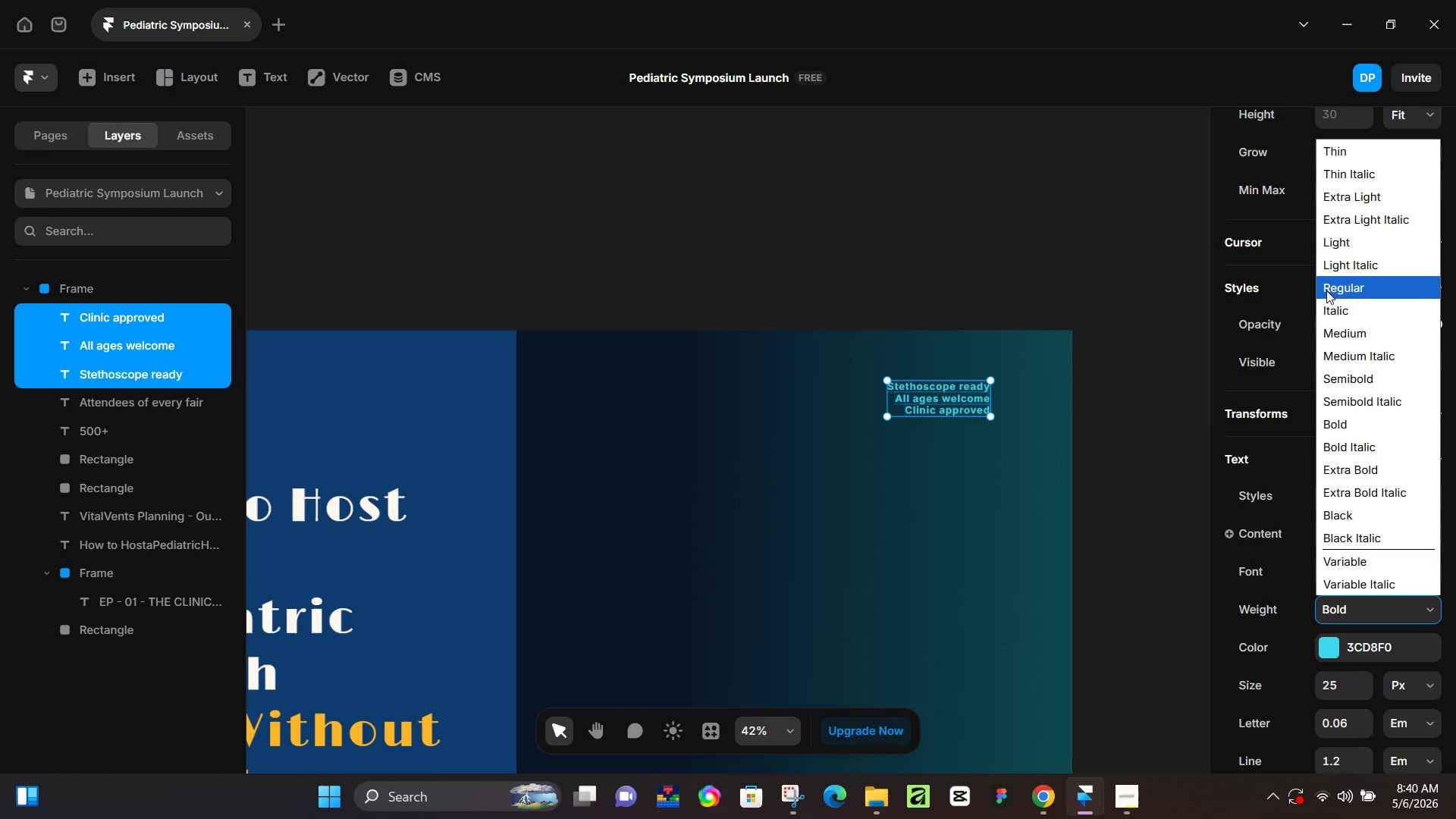 
left_click([1326, 290])
 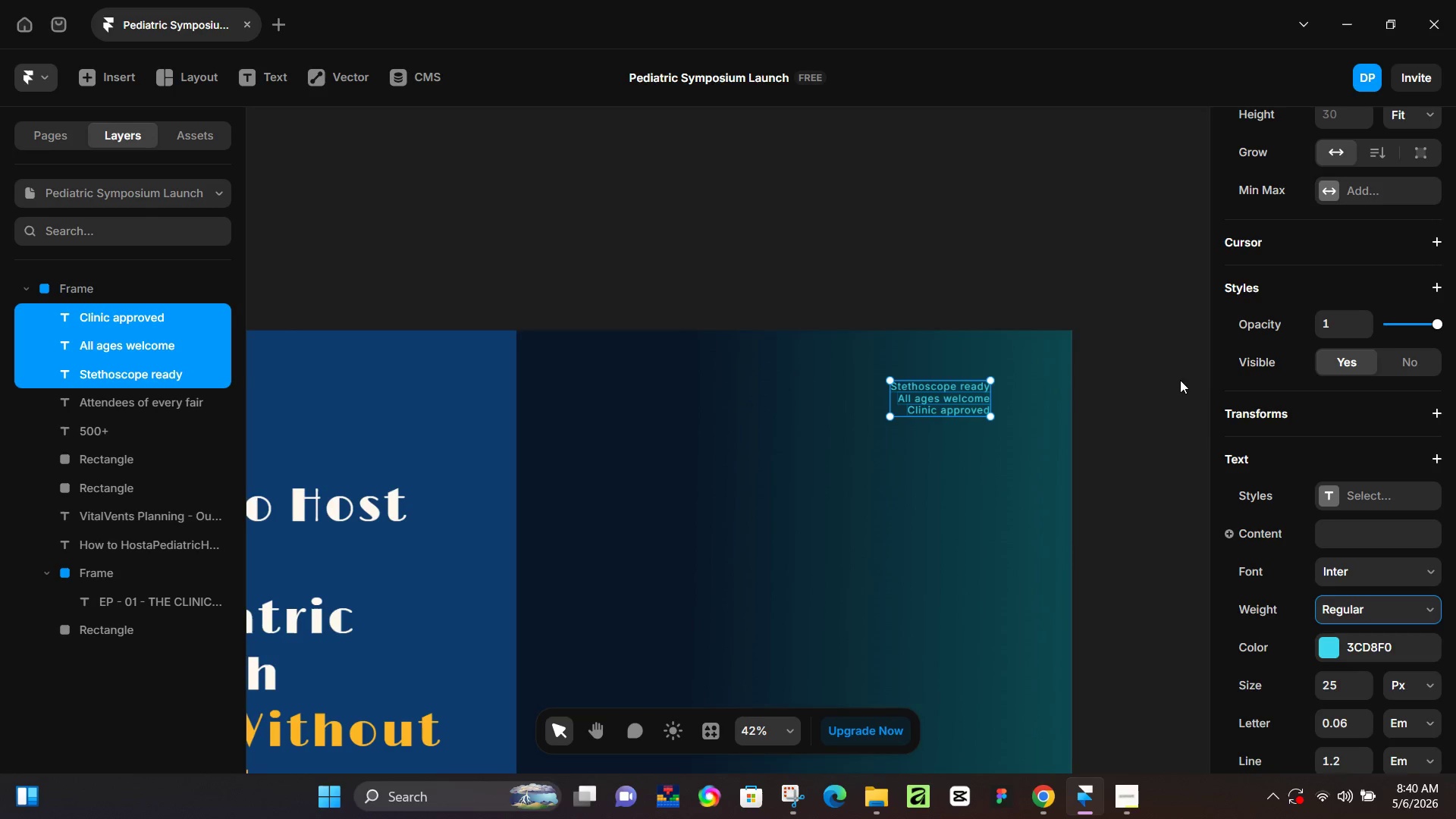 
left_click([1180, 384])
 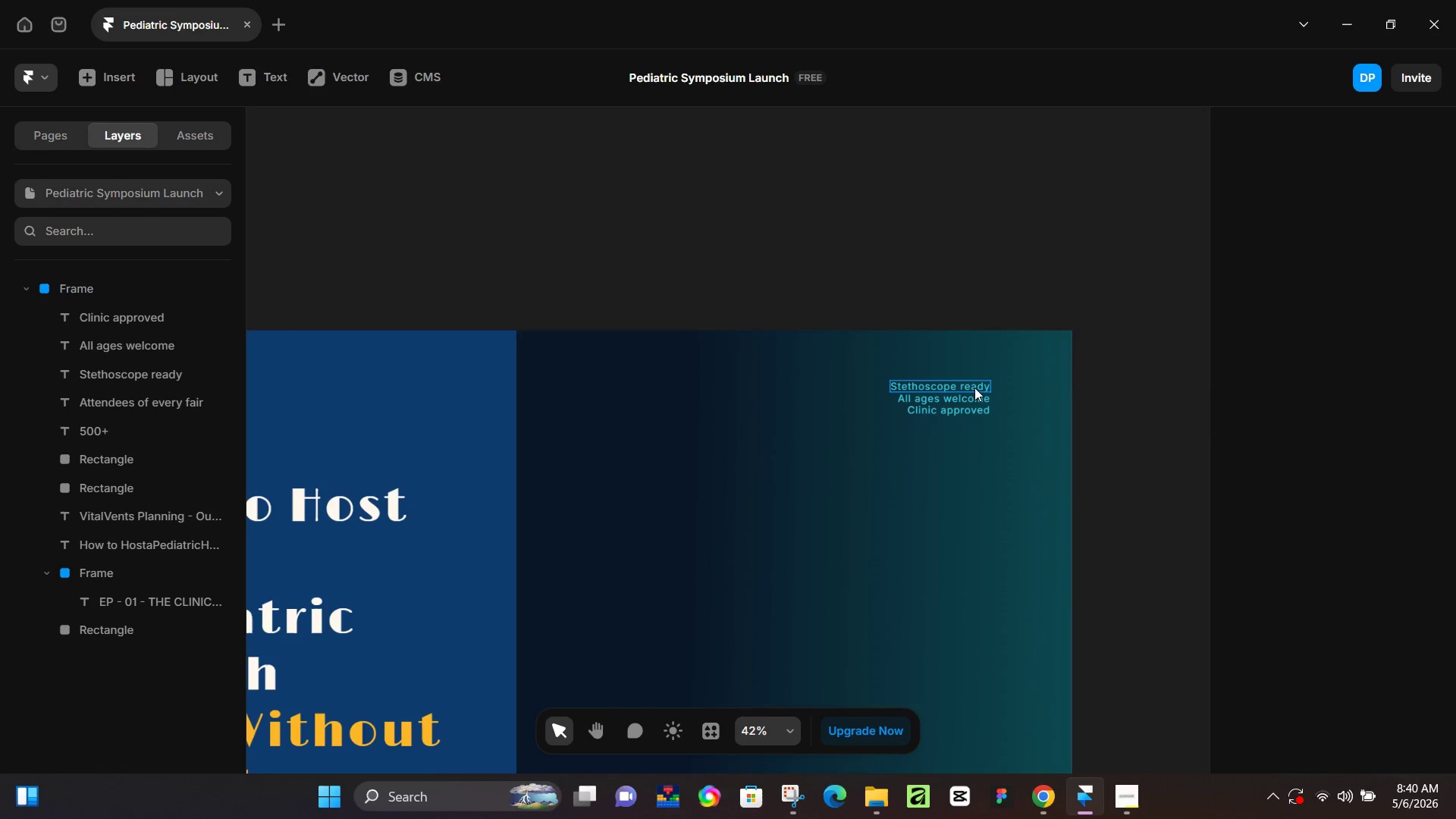 
left_click([974, 388])
 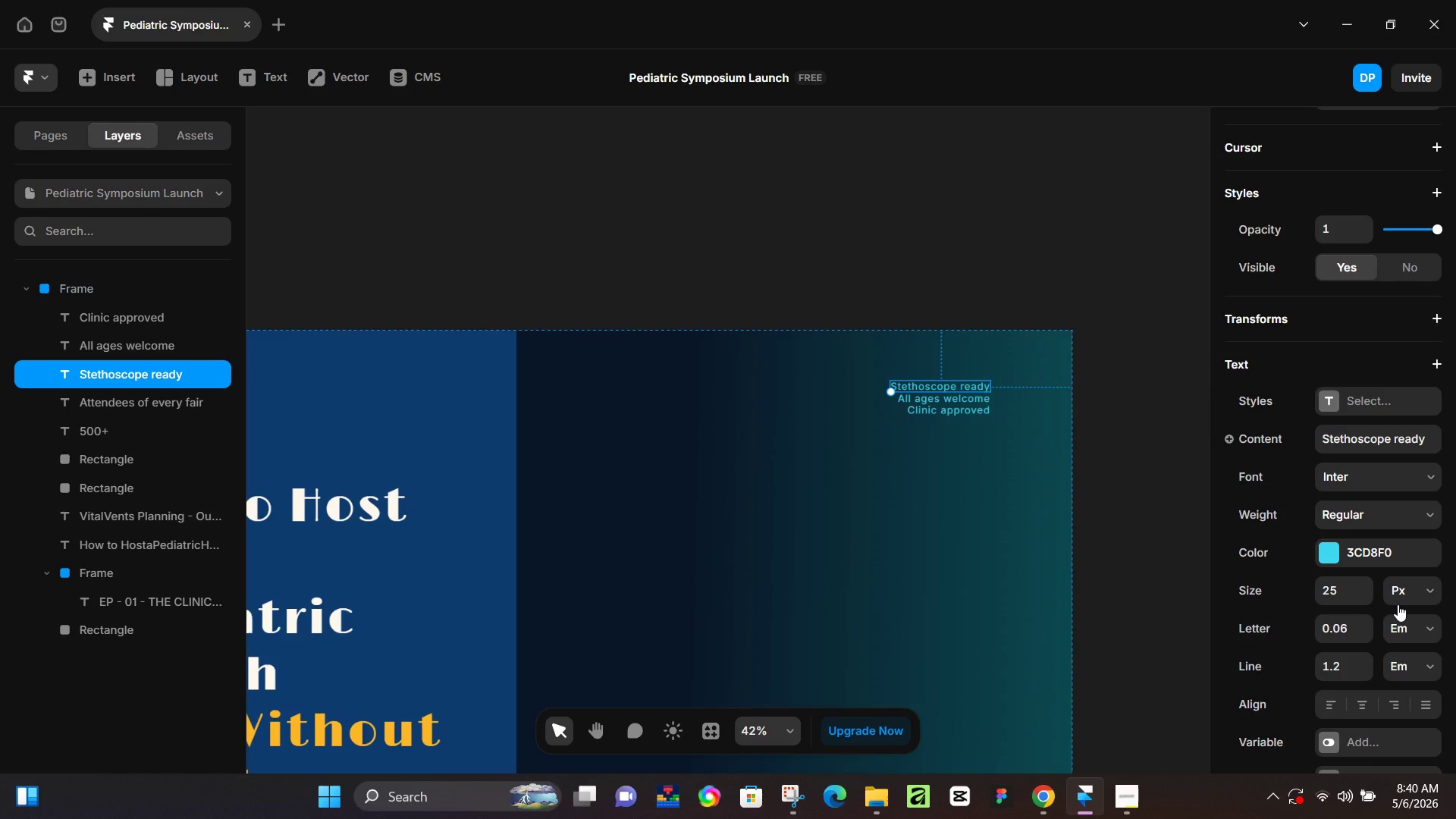 
wait(9.02)
 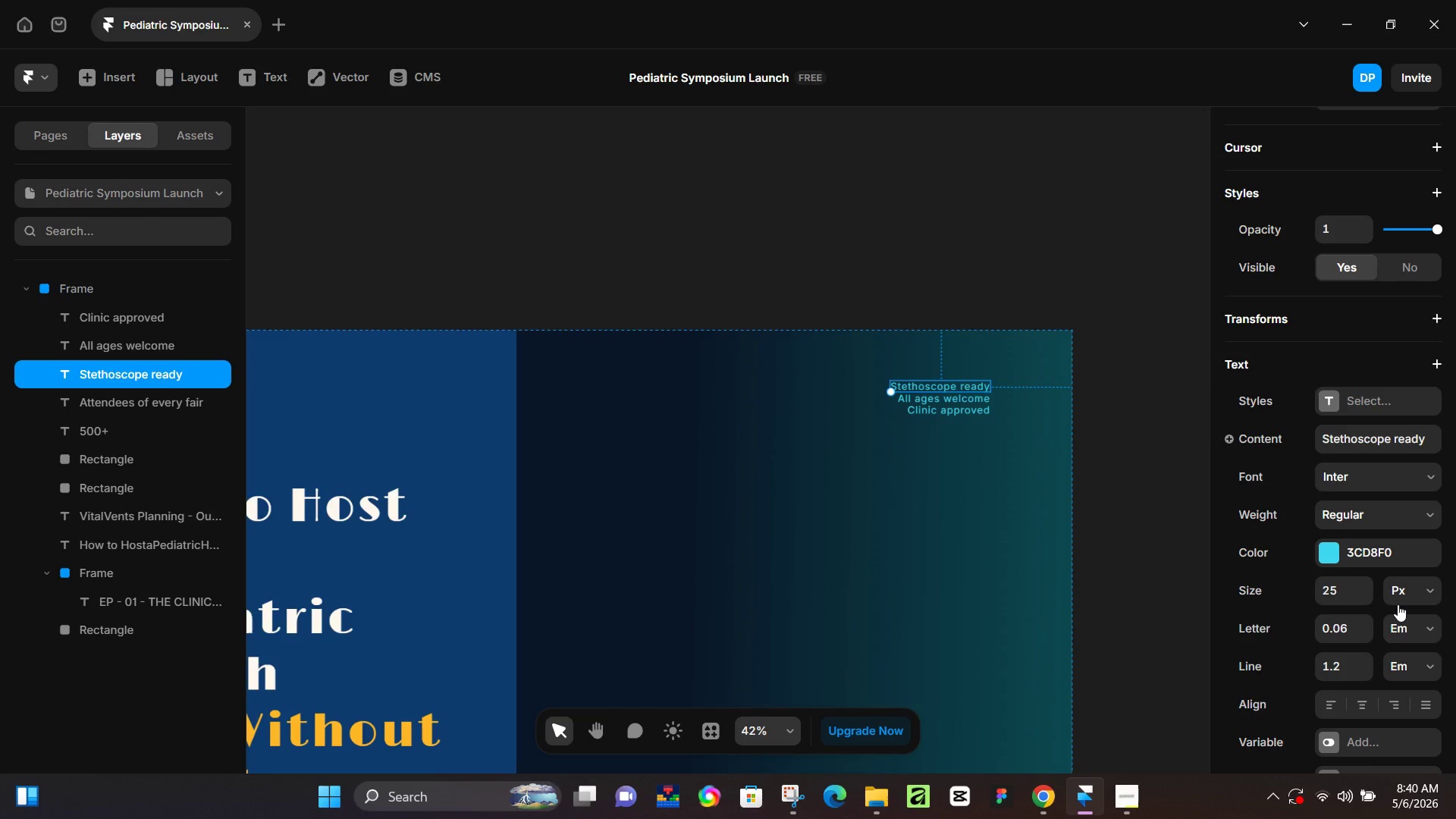 
scroll: coordinate [1269, 713], scroll_direction: down, amount: 2.0
 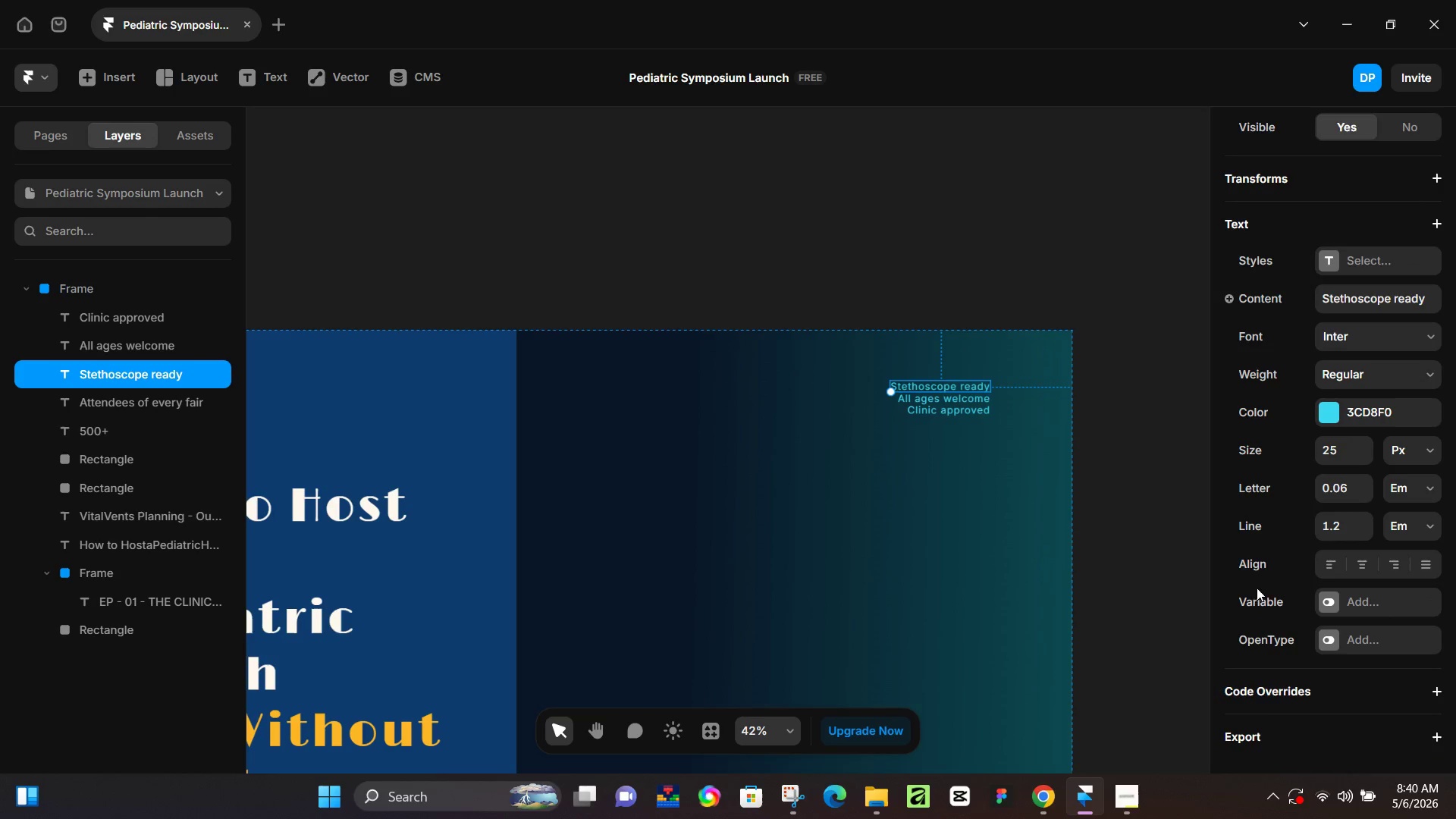 
left_click([1325, 606])
 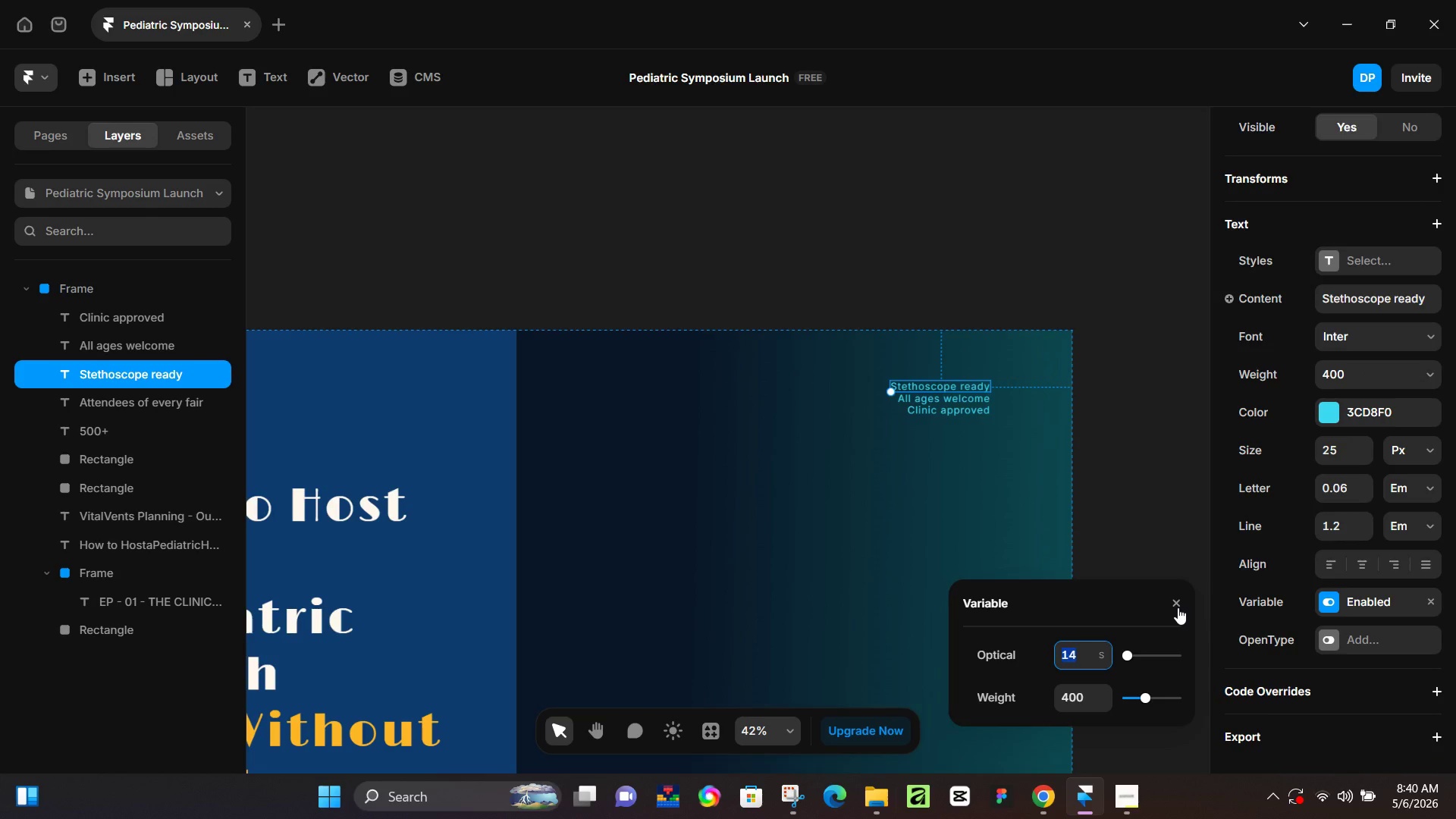 
left_click([1435, 598])
 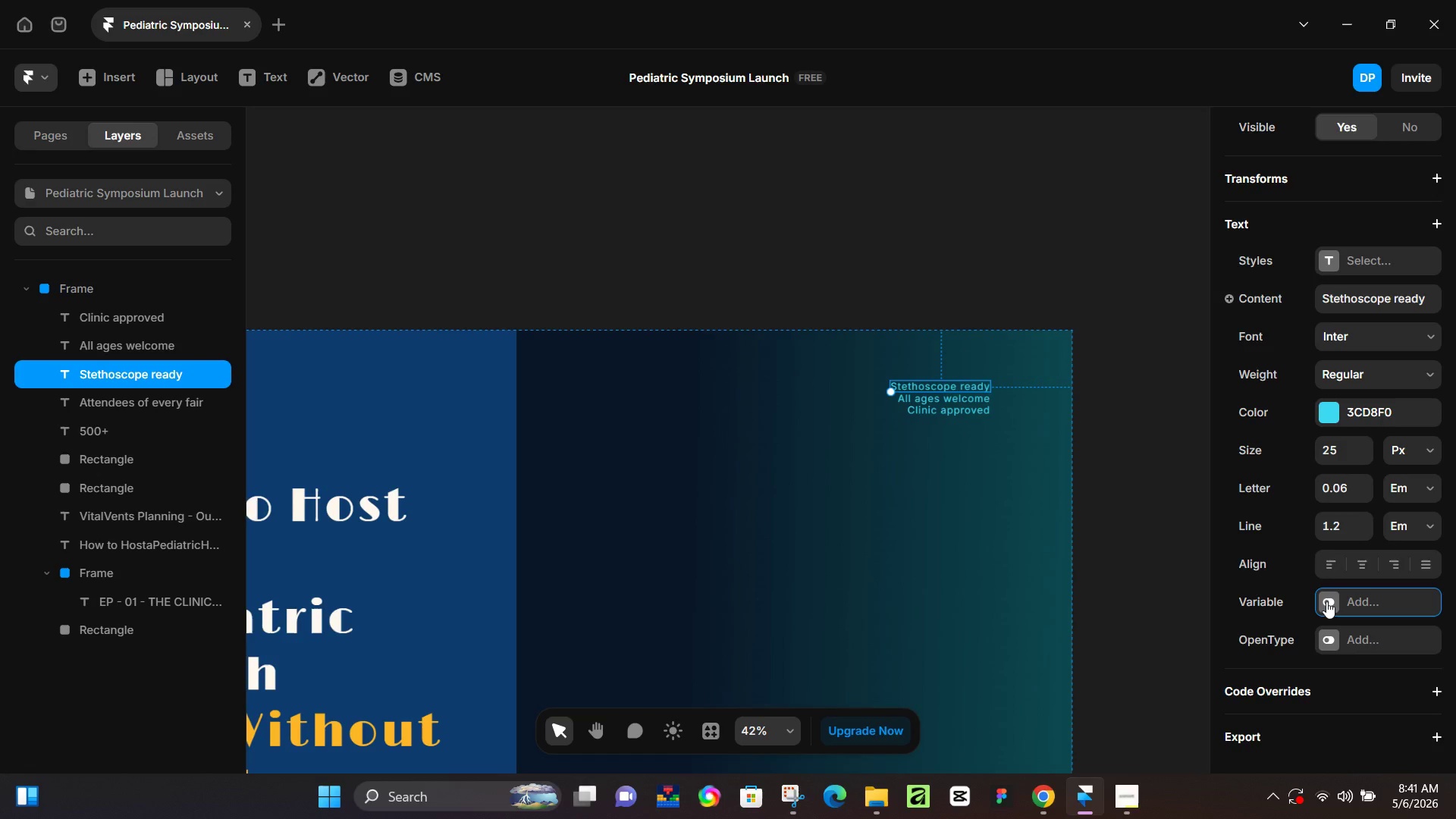 
wait(41.62)
 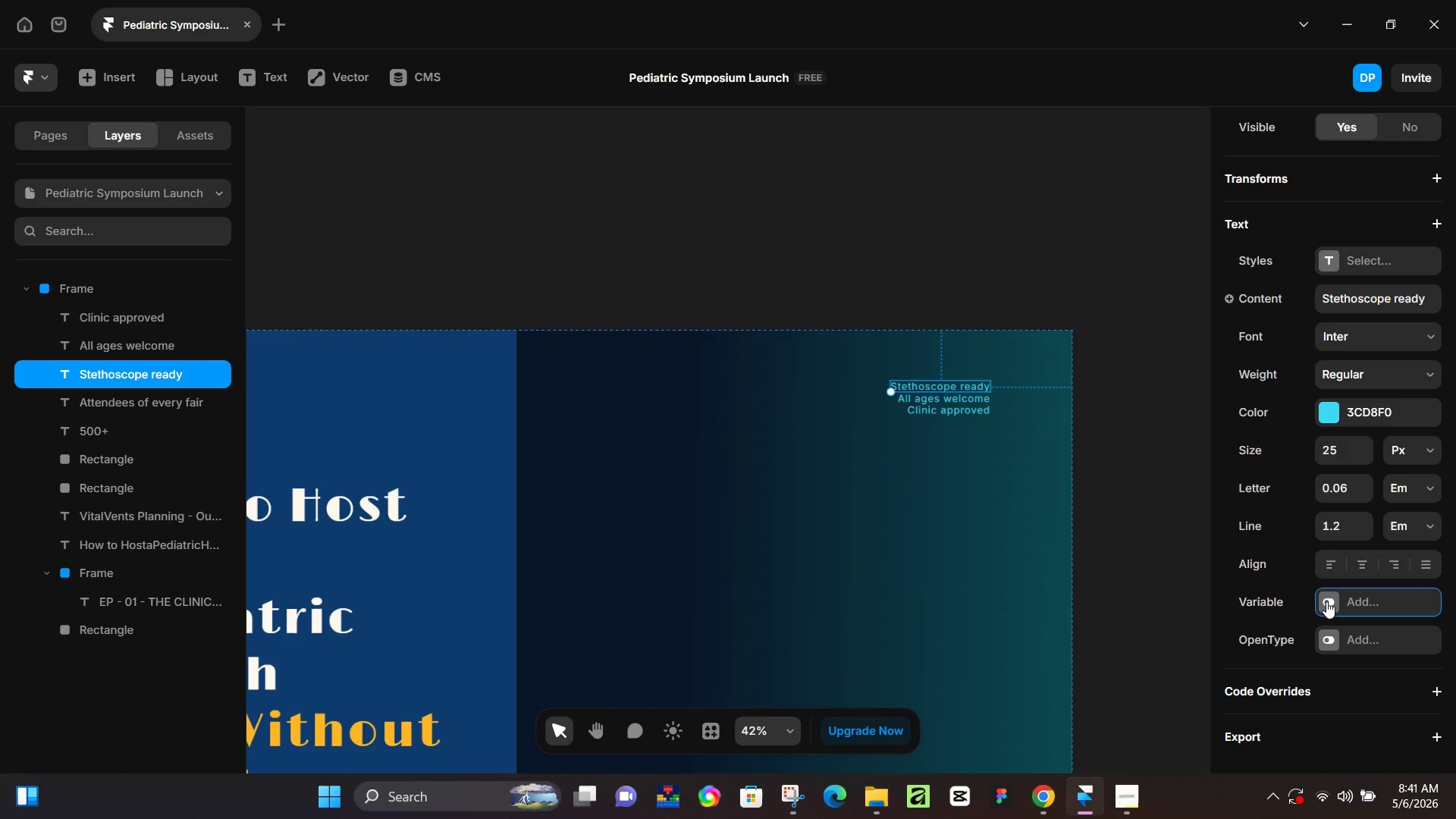 
left_click([1133, 805])